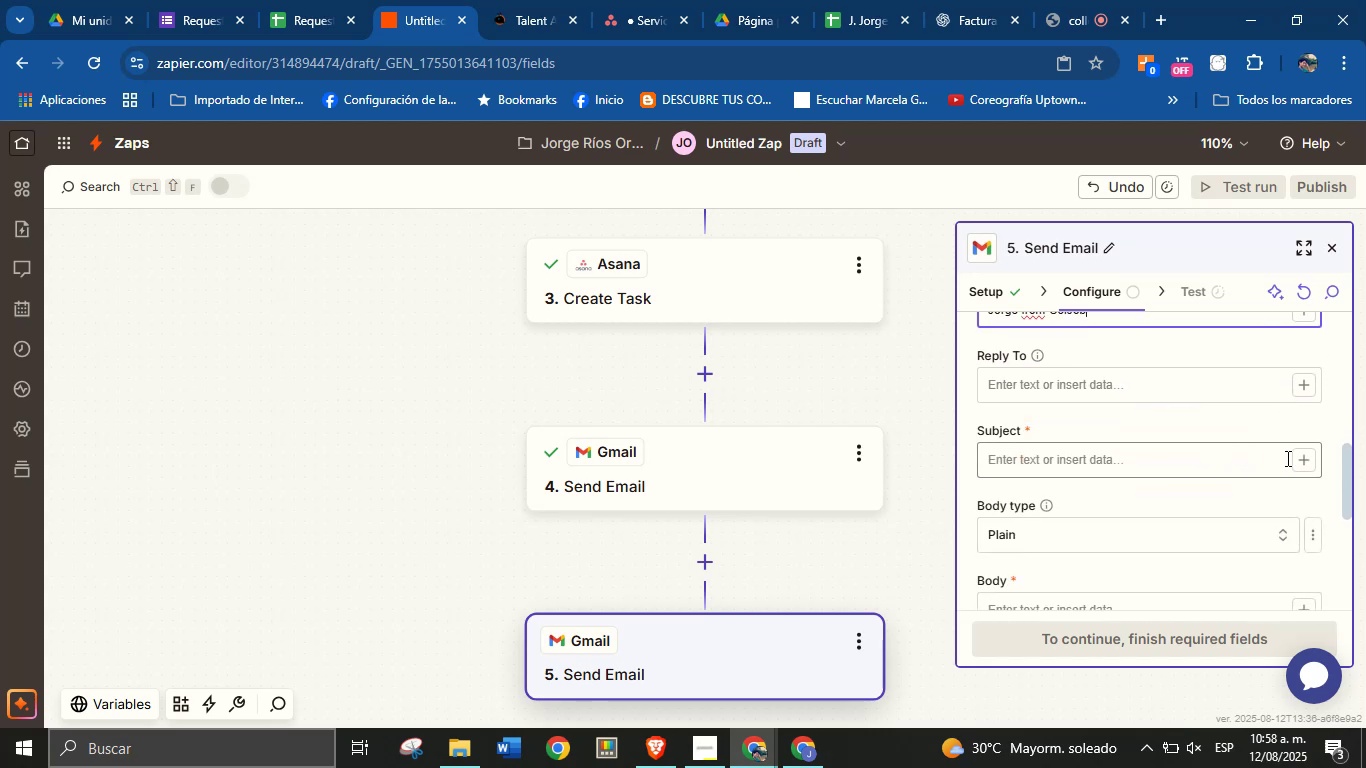 
left_click([1234, 473])
 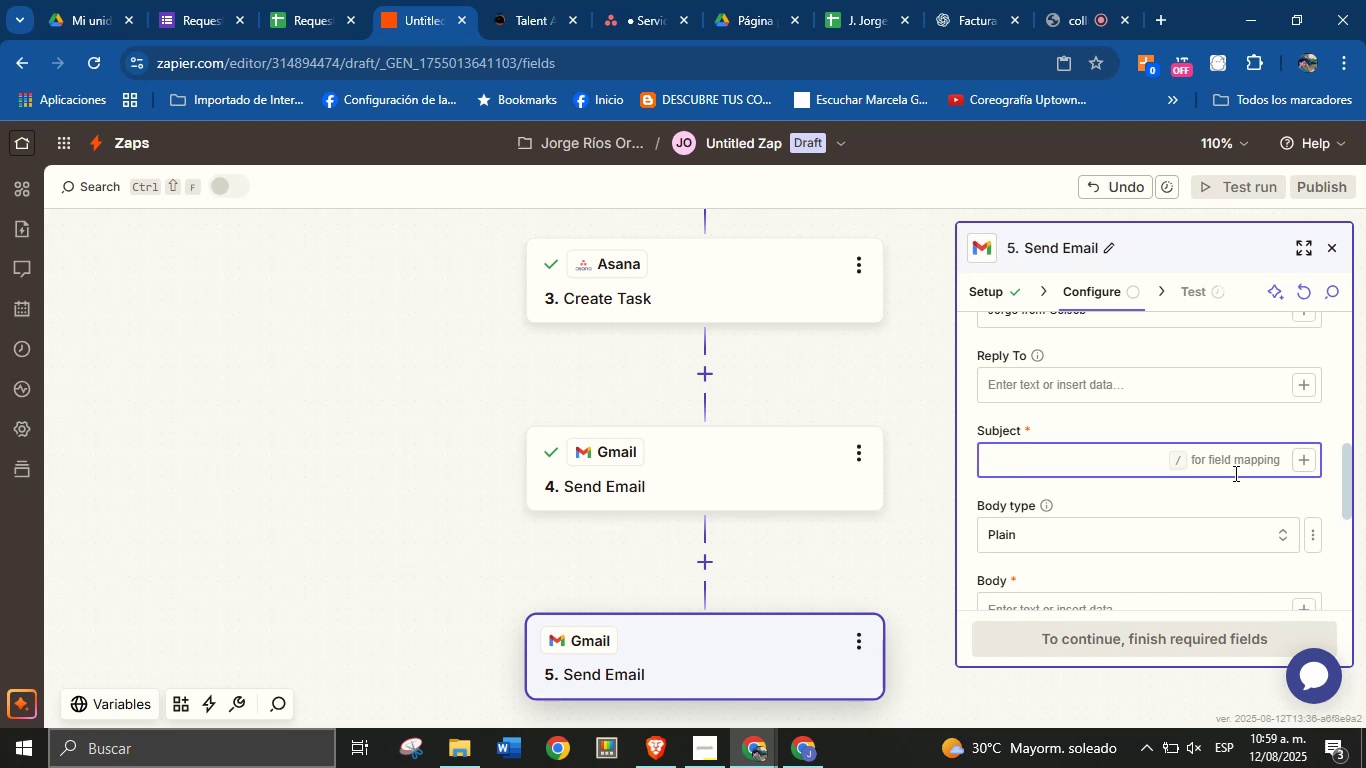 
wait(51.3)
 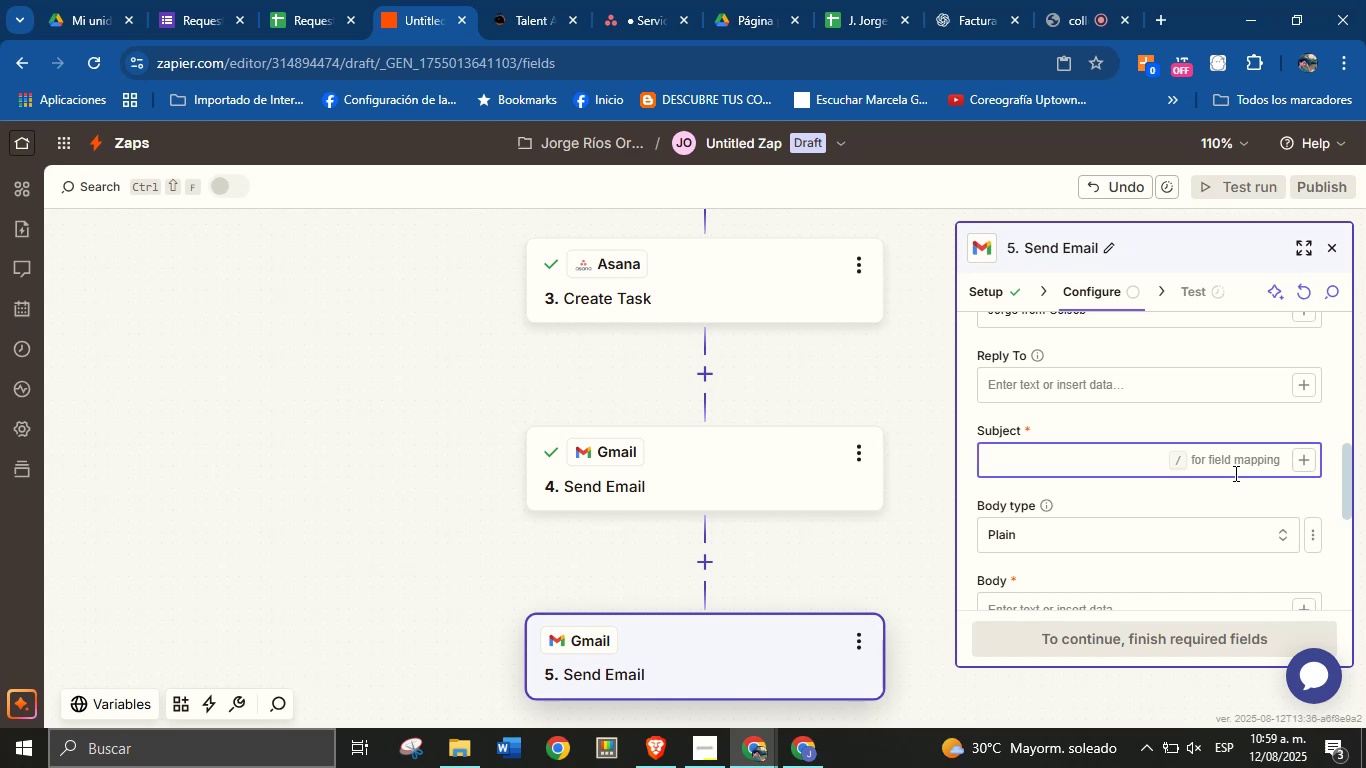 
type(We[ve got your service request!)
 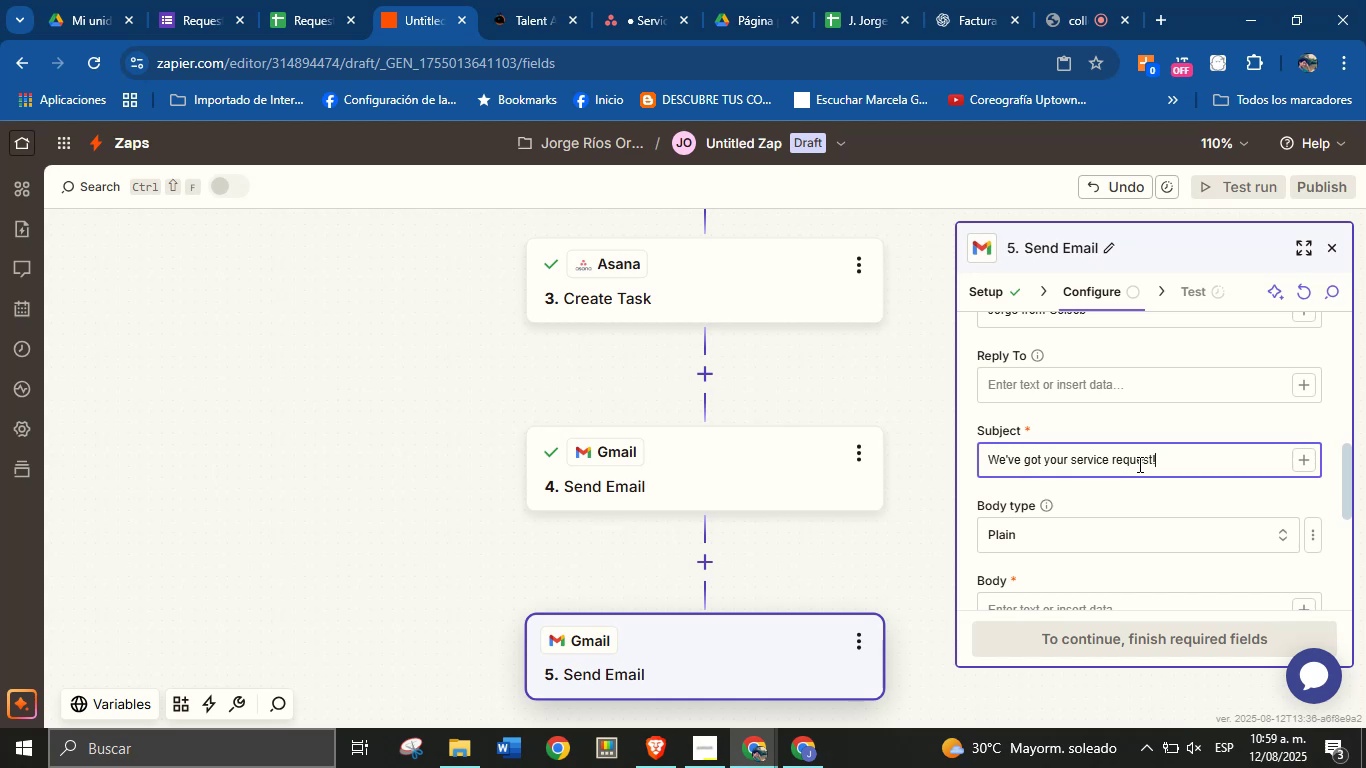 
scroll: coordinate [1135, 465], scroll_direction: down, amount: 1.0
 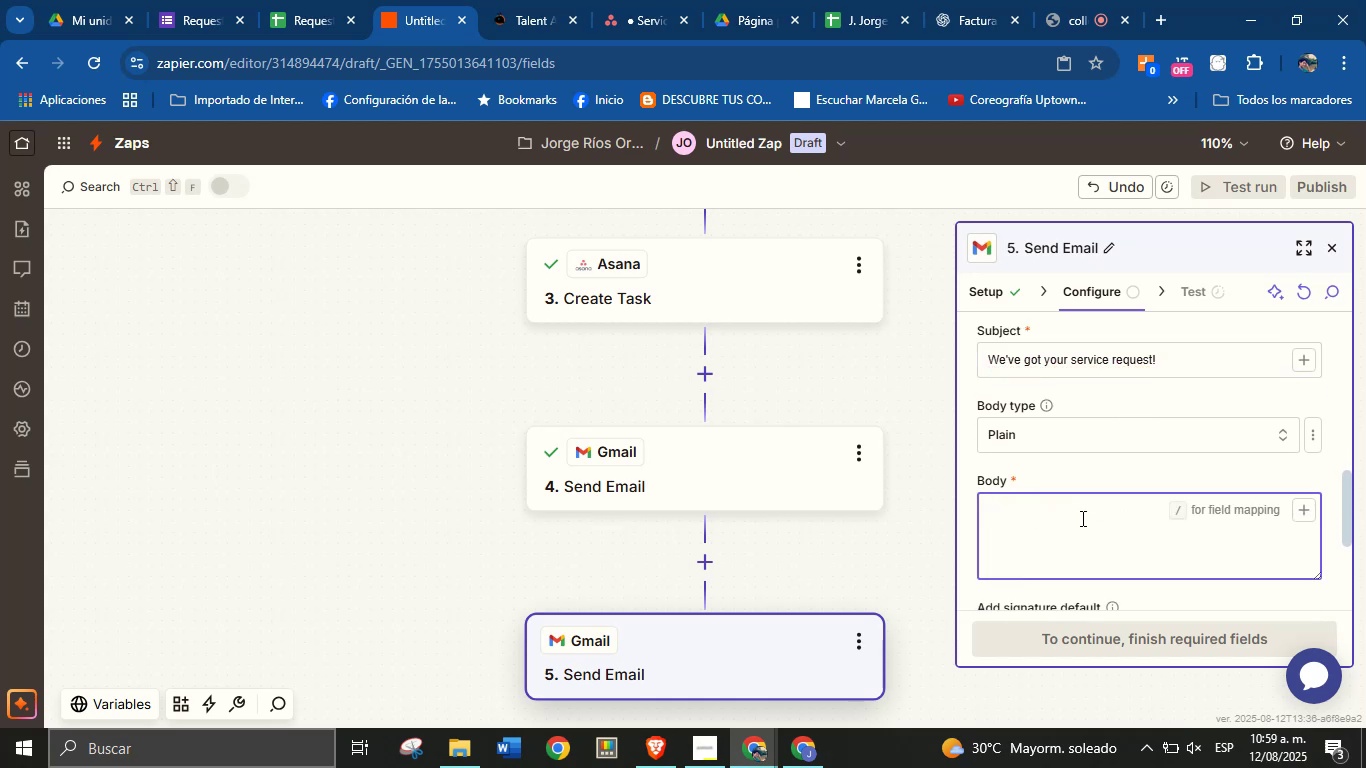 
key(CapsLock)
 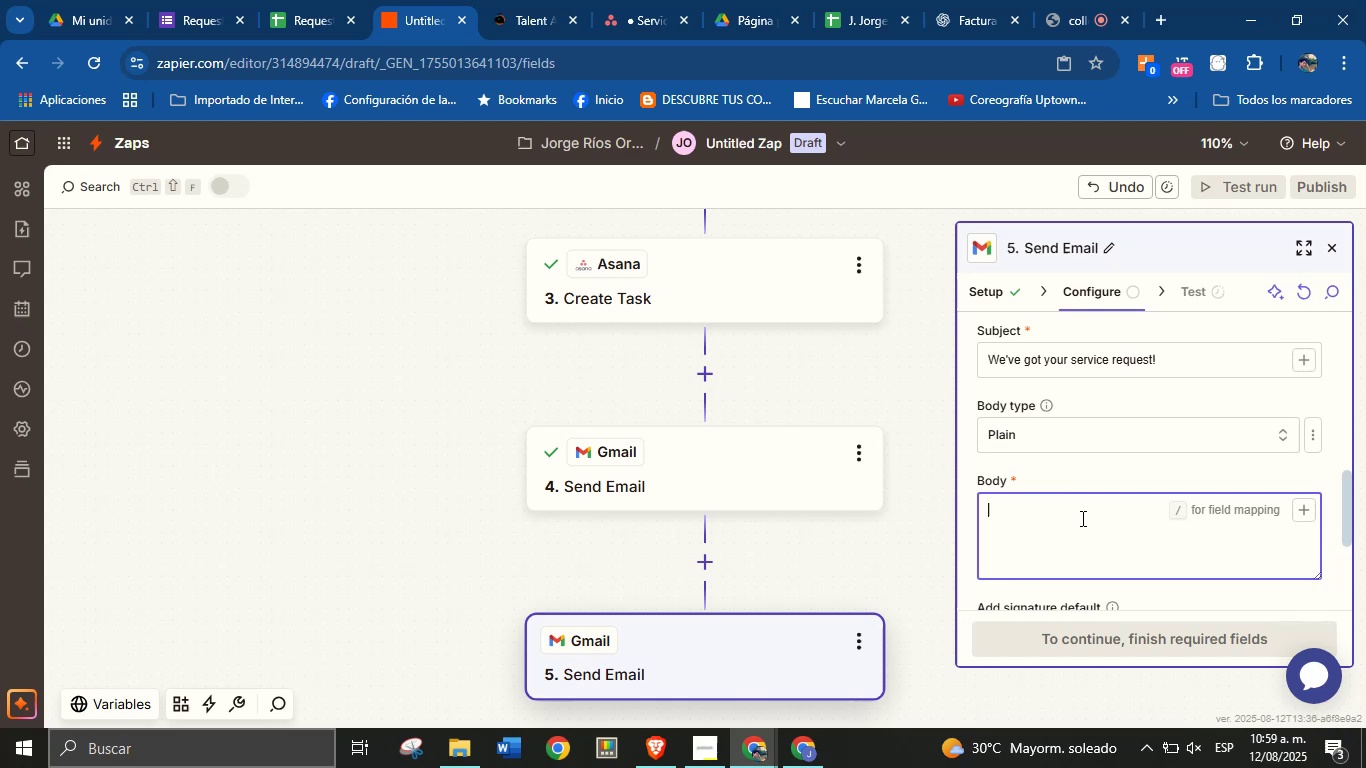 
key(H)
 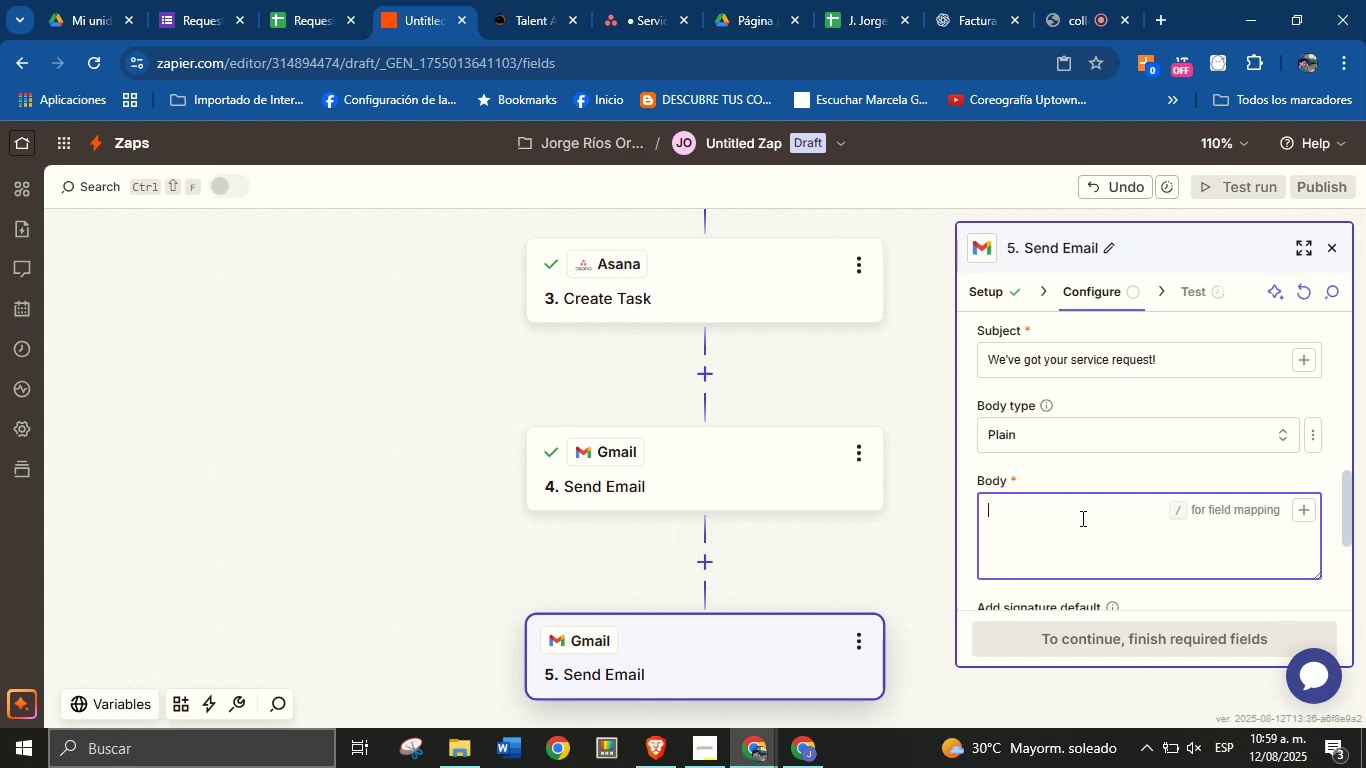 
key(CapsLock)
 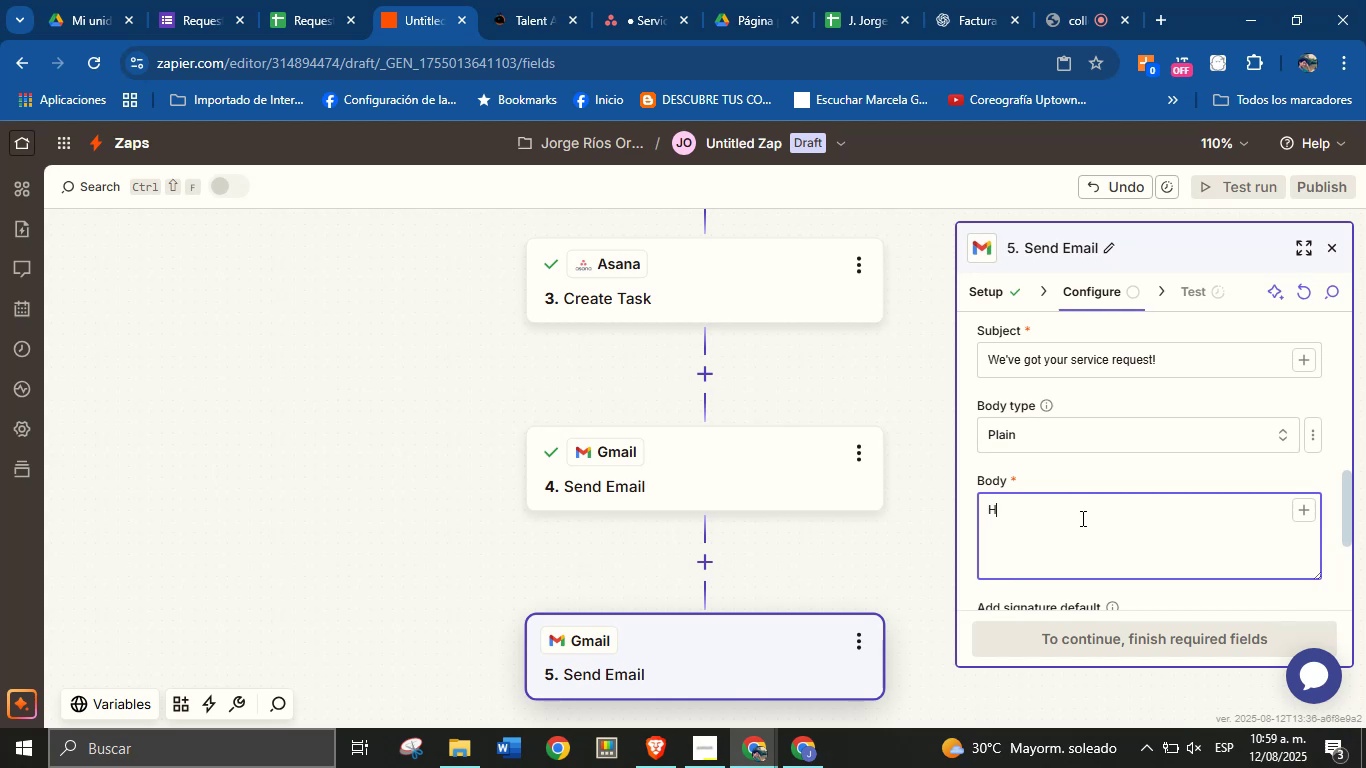 
key(I)
 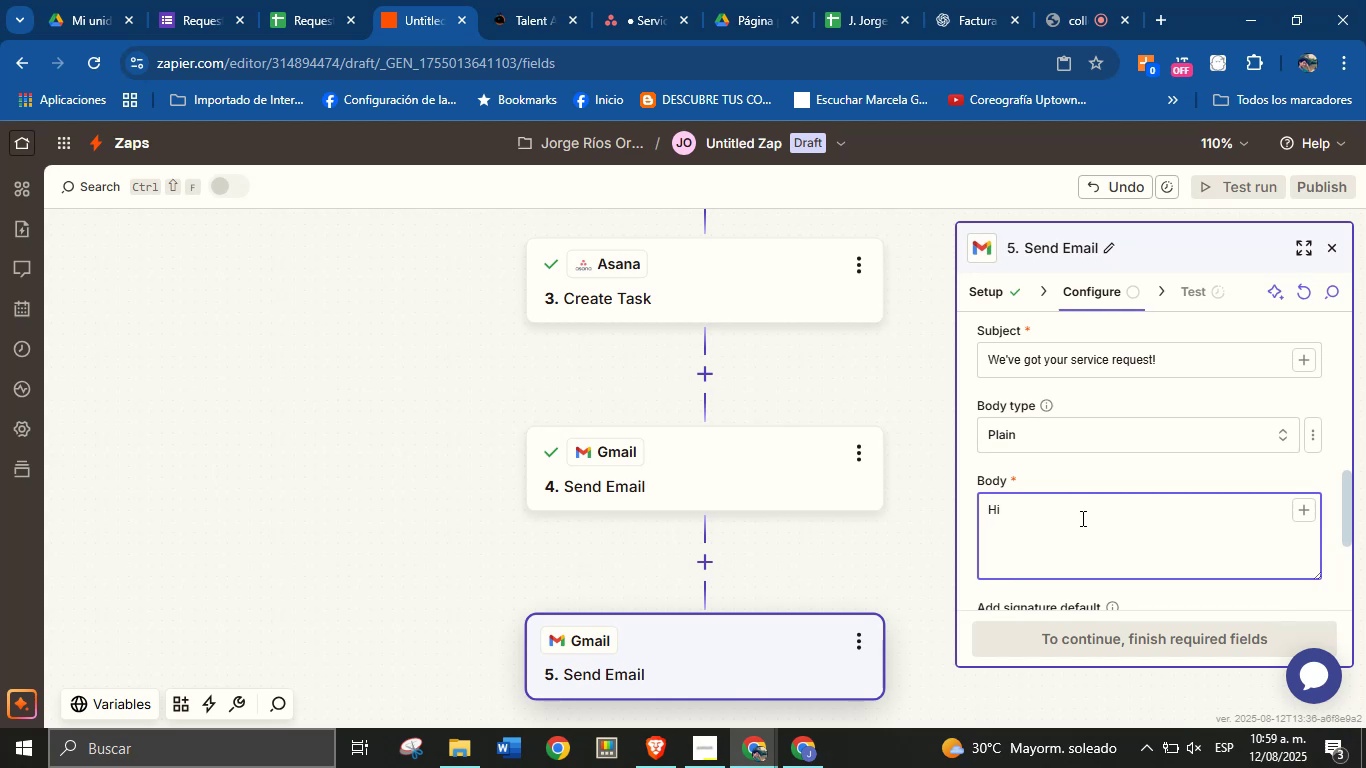 
key(Space)
 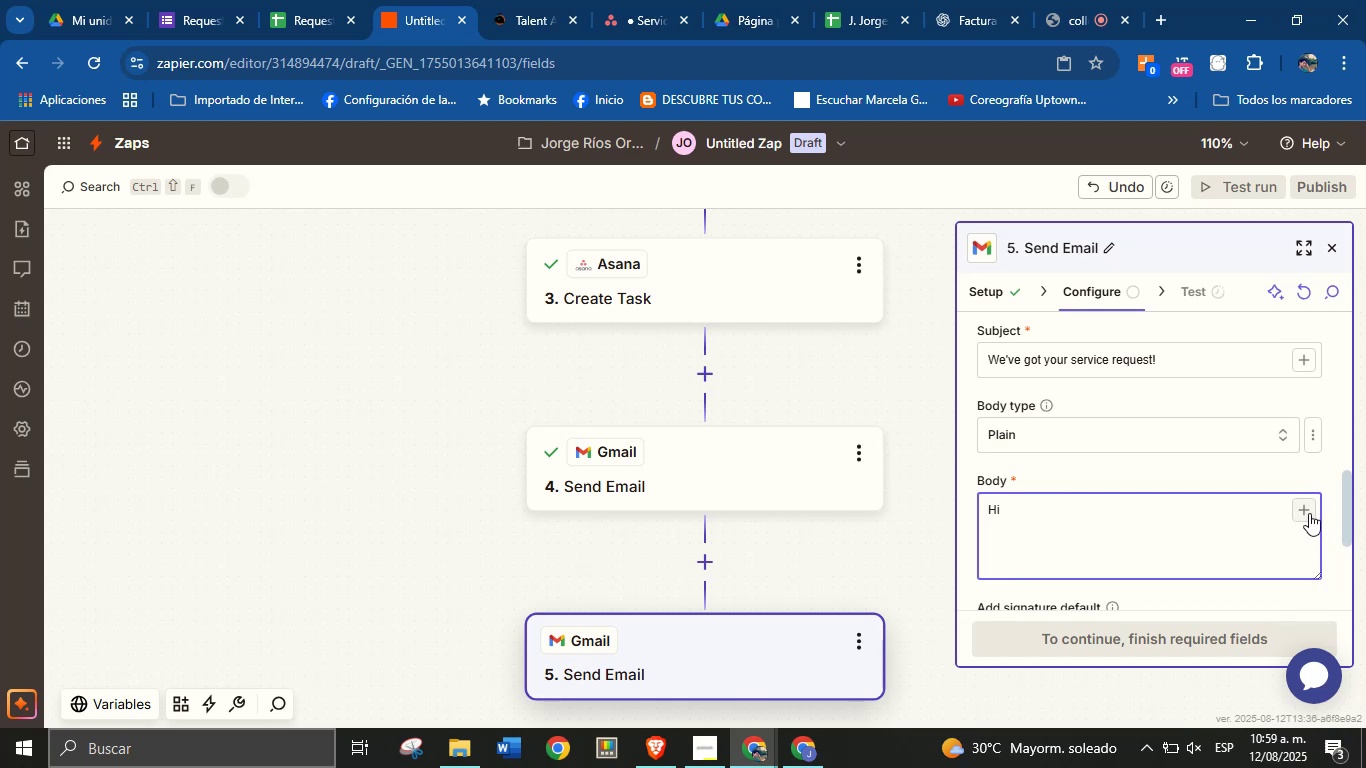 
left_click([1293, 515])
 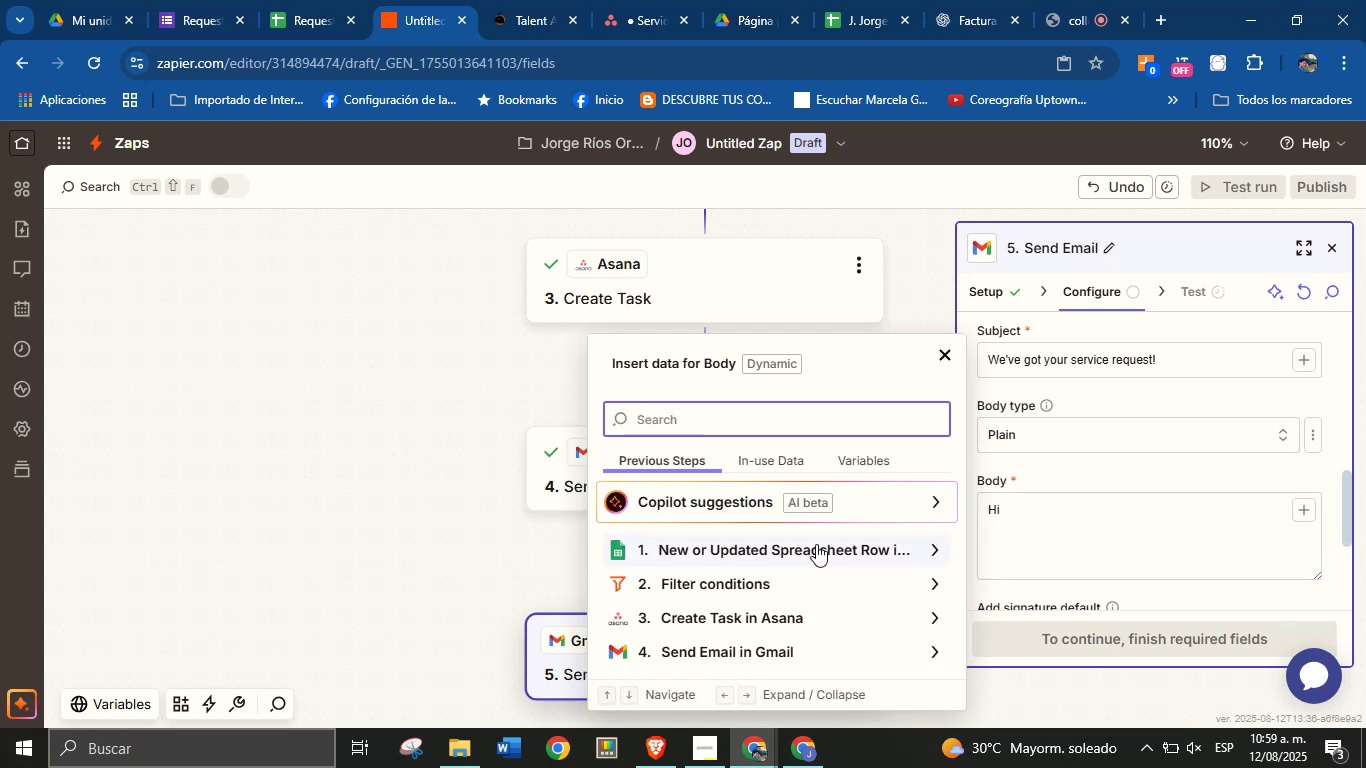 
left_click([891, 544])
 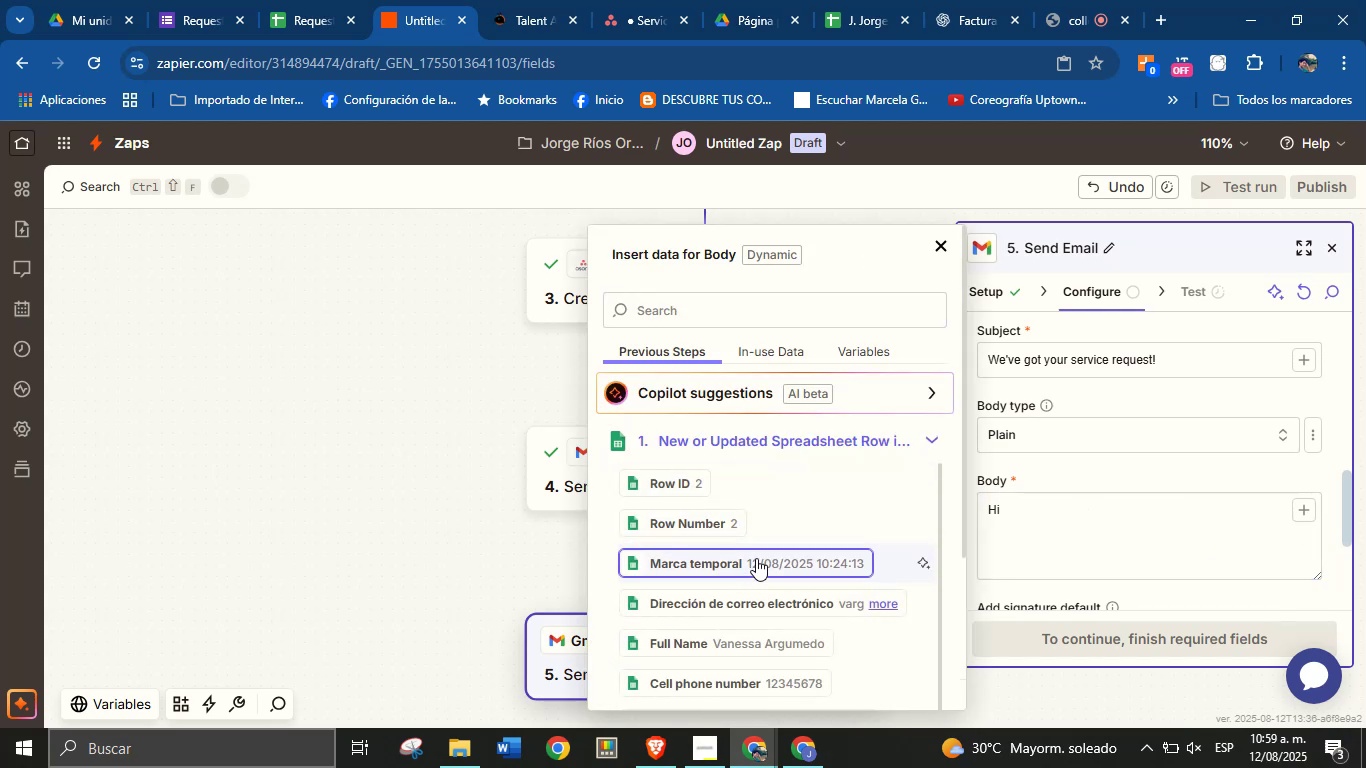 
left_click([762, 639])
 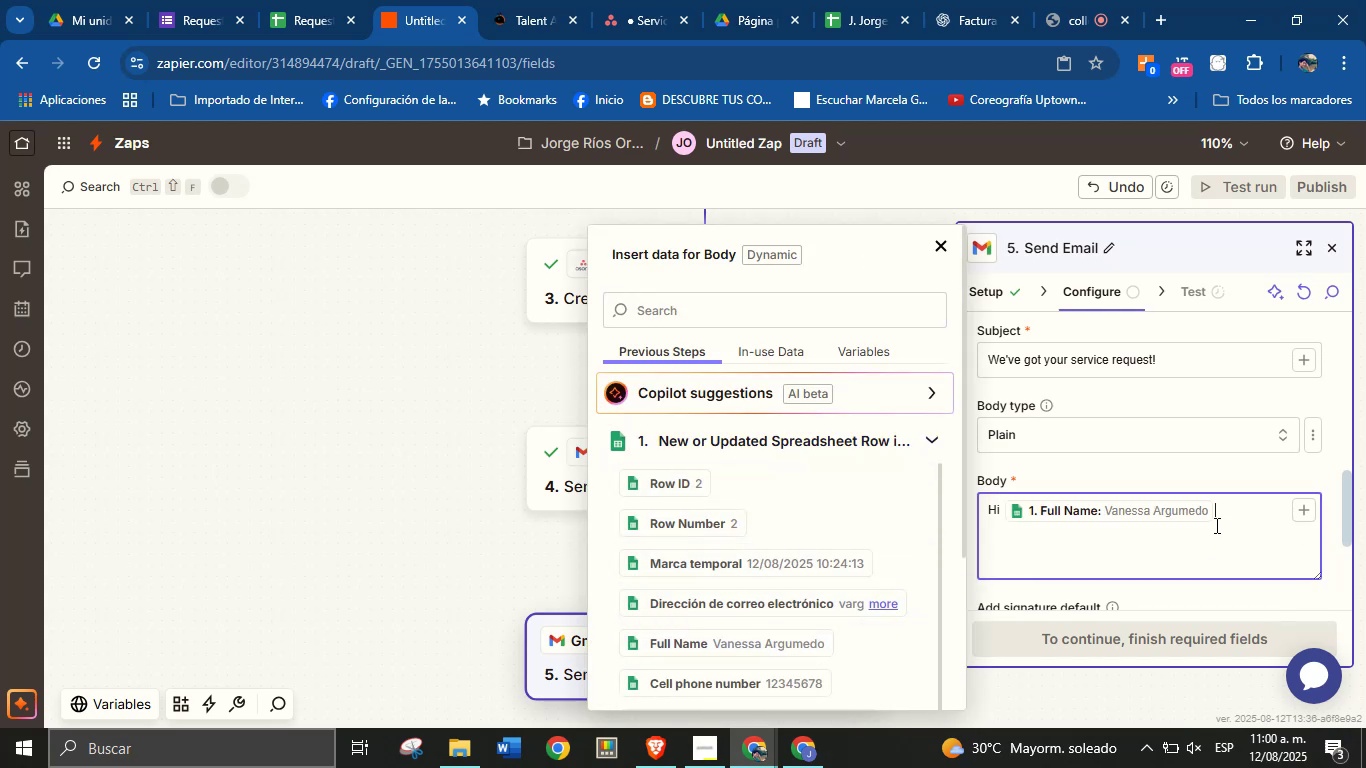 
left_click([1262, 513])
 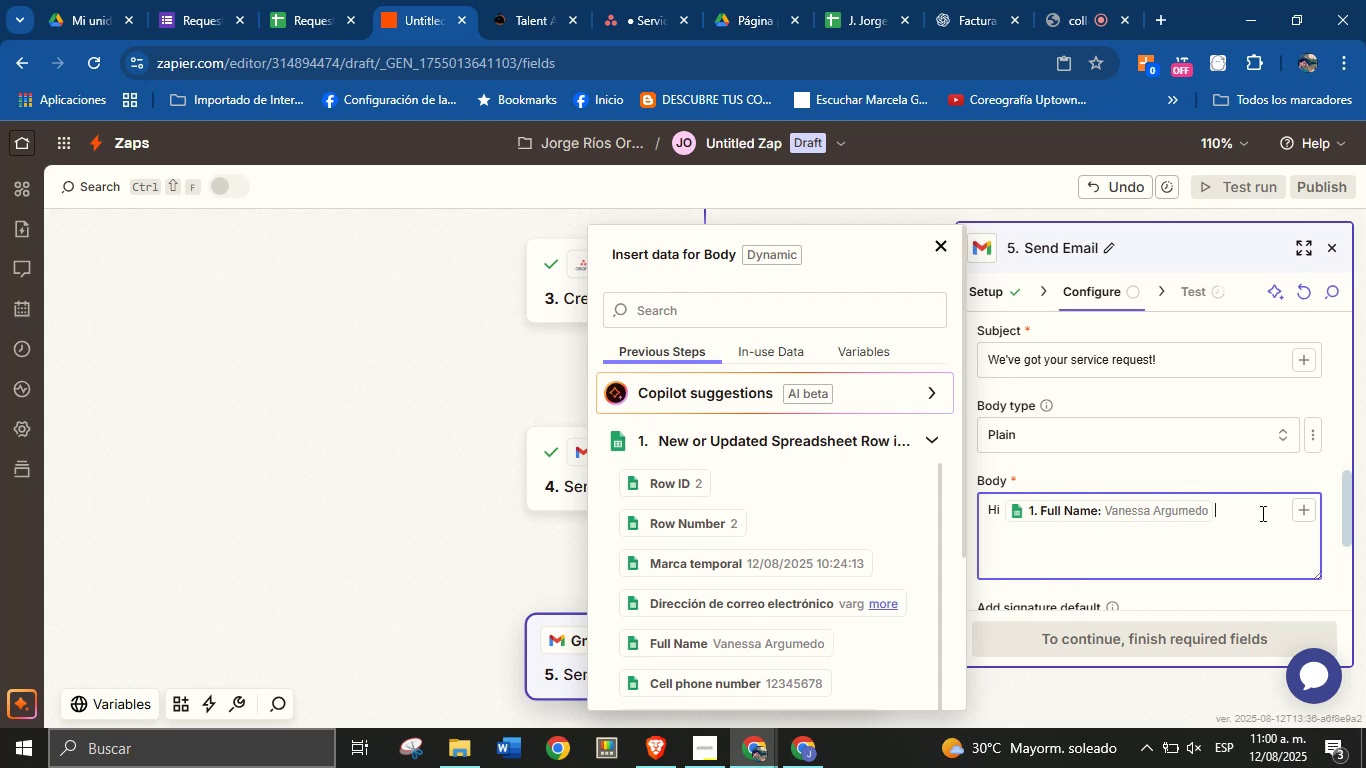 
key(Enter)
 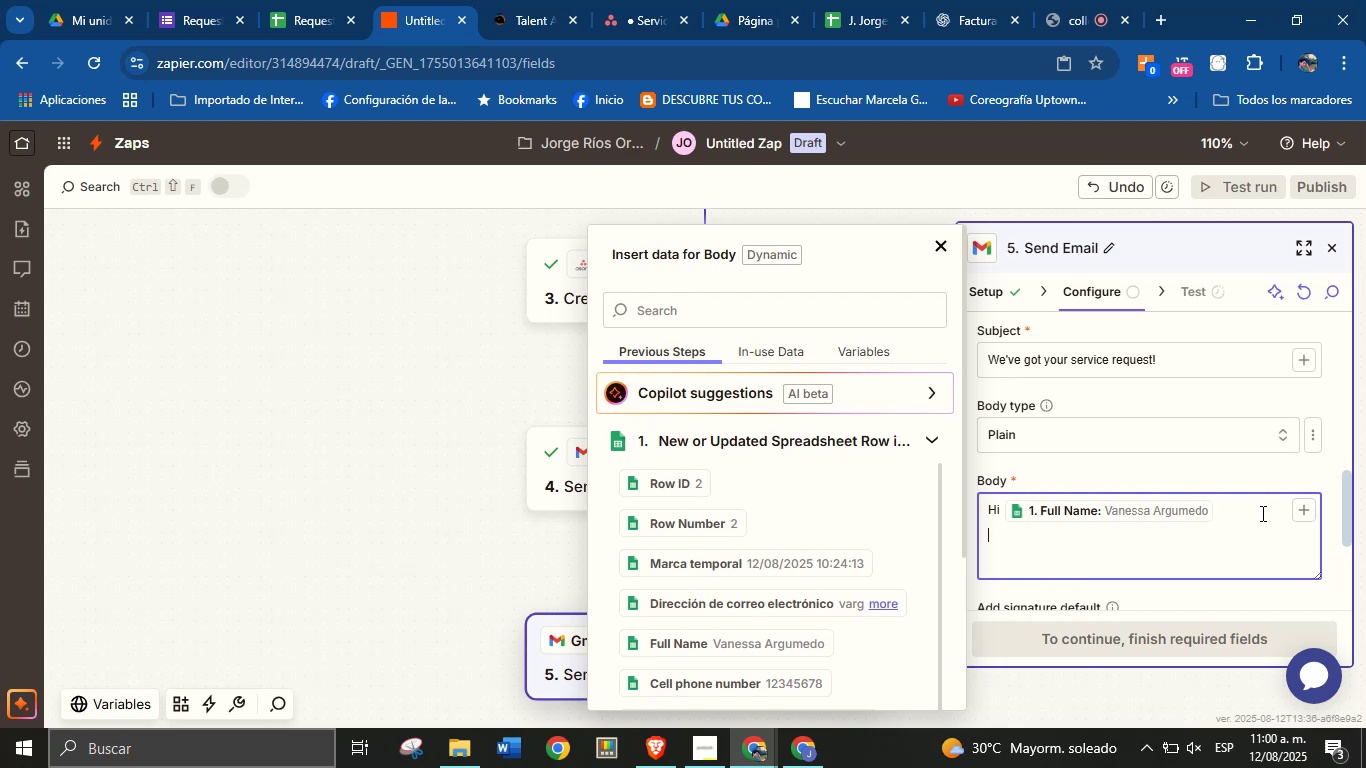 
type(Thanks a bunch for sending us your service request!)
 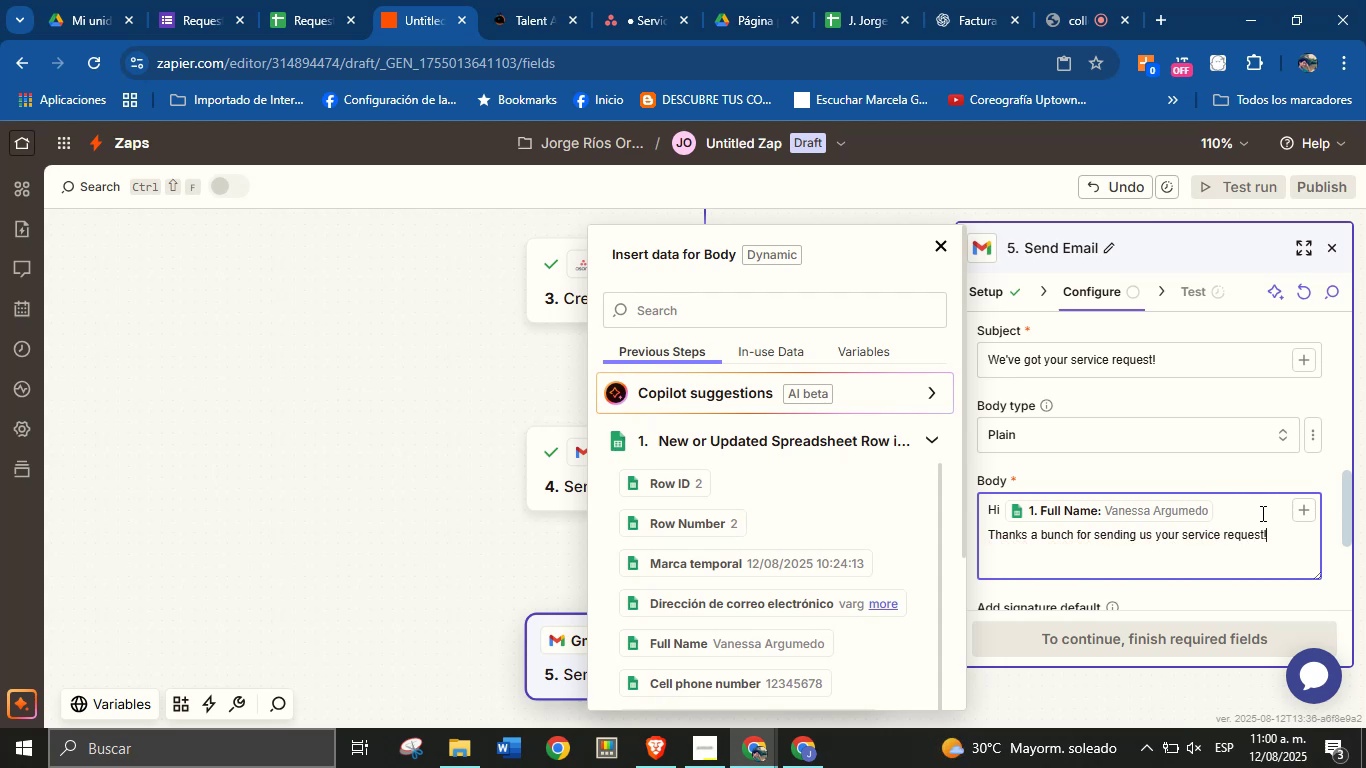 
 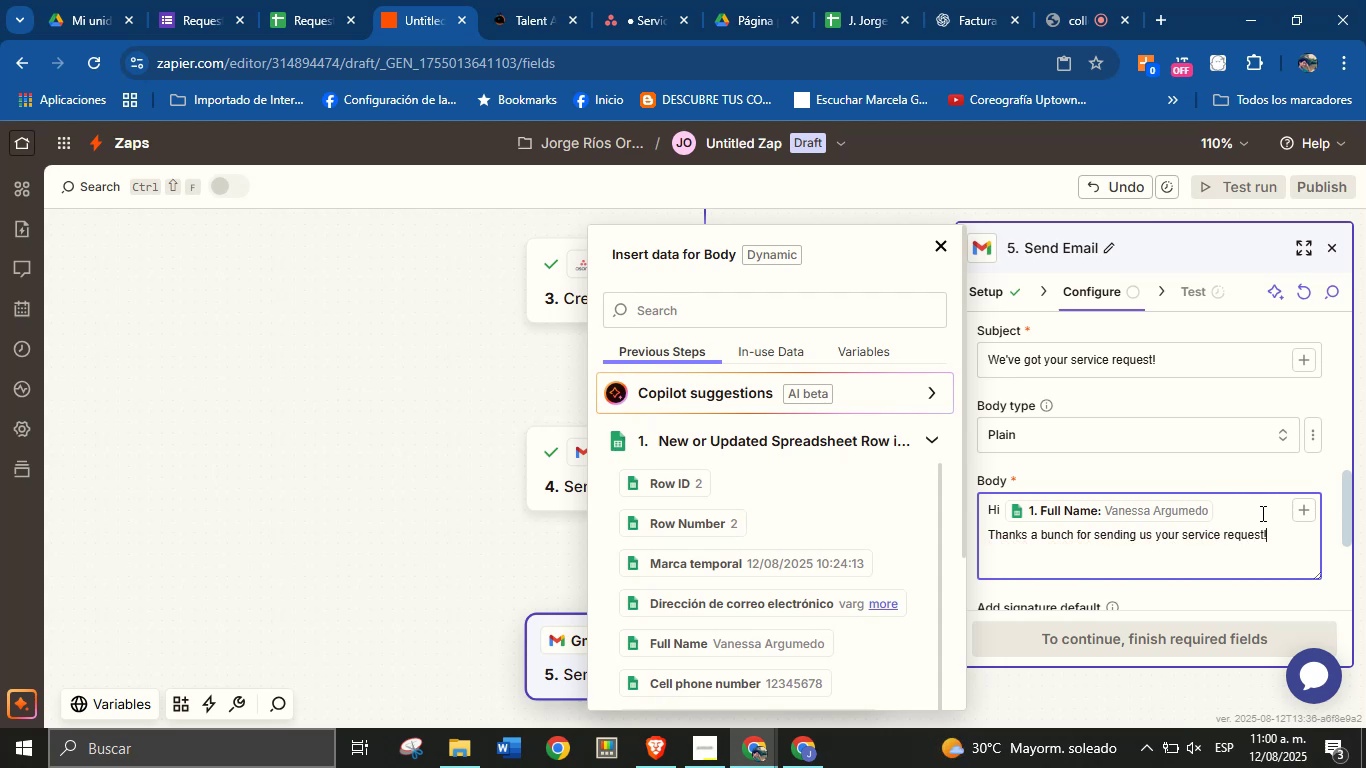 
key(Enter)
 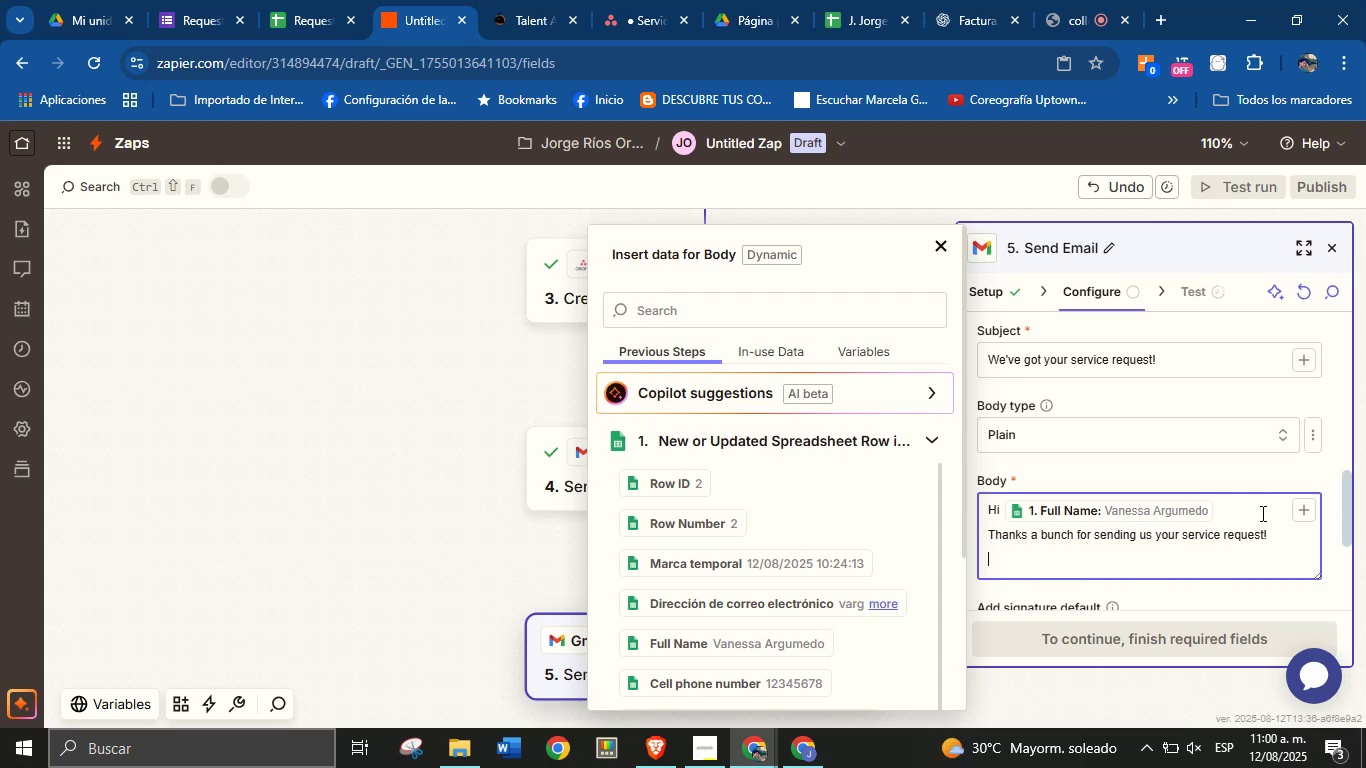 
key(Enter)
 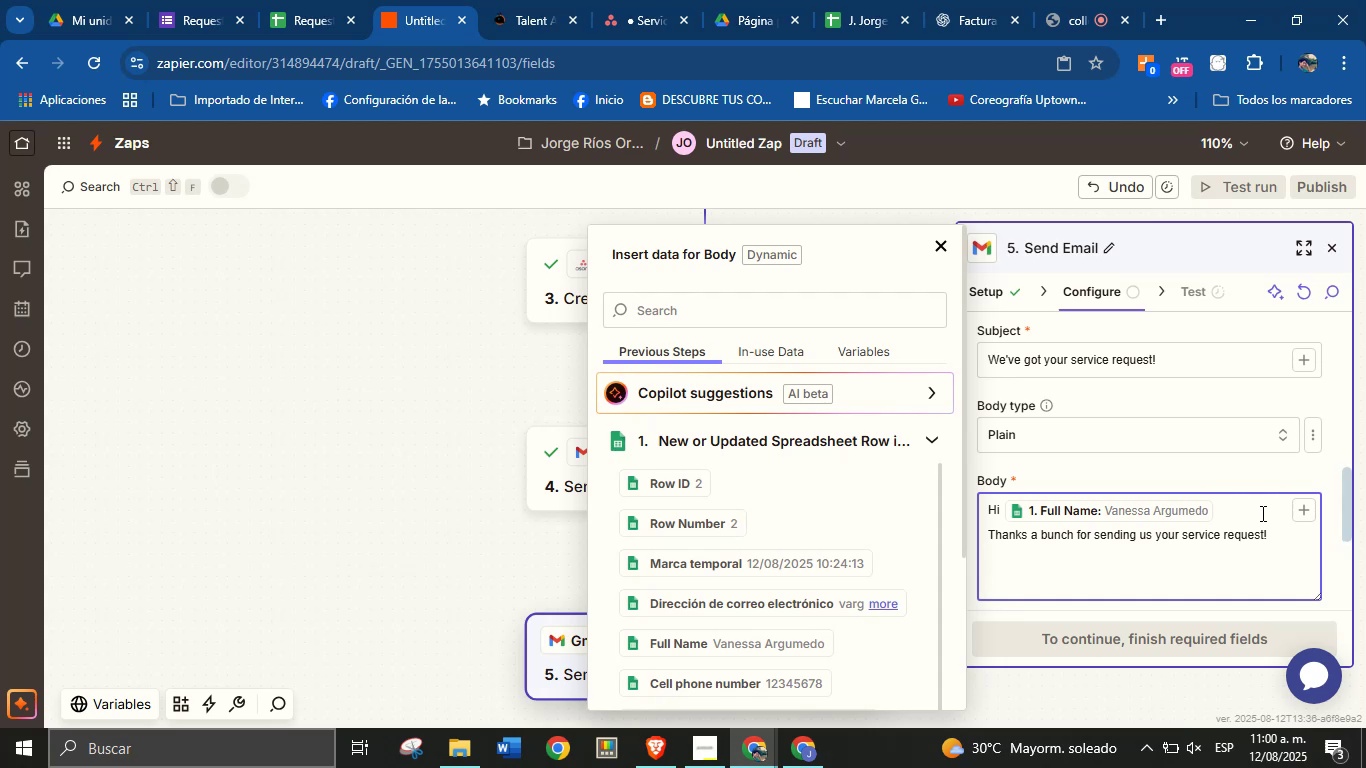 
type(Our team is already on it, andwe[llbe in touch very soon to make sure you get exactly what you need.)
 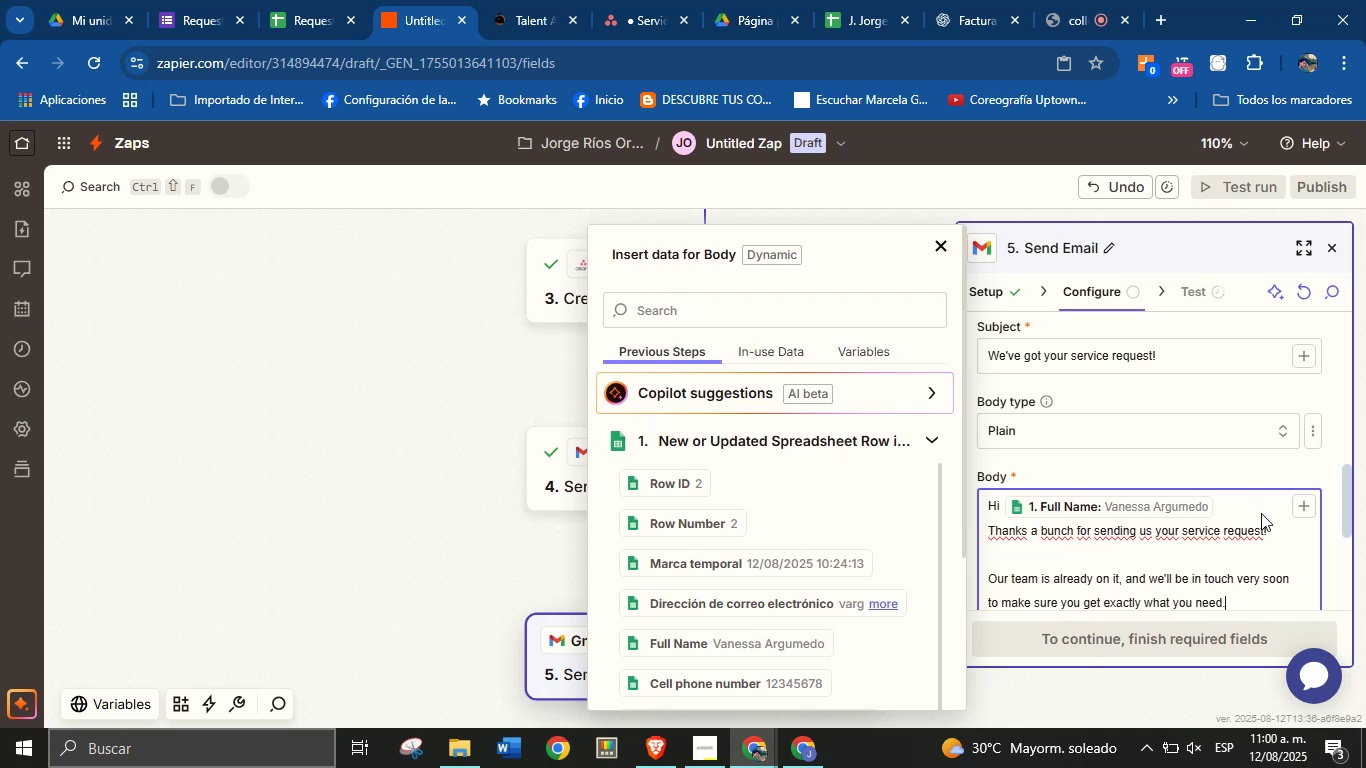 
key(Enter)
 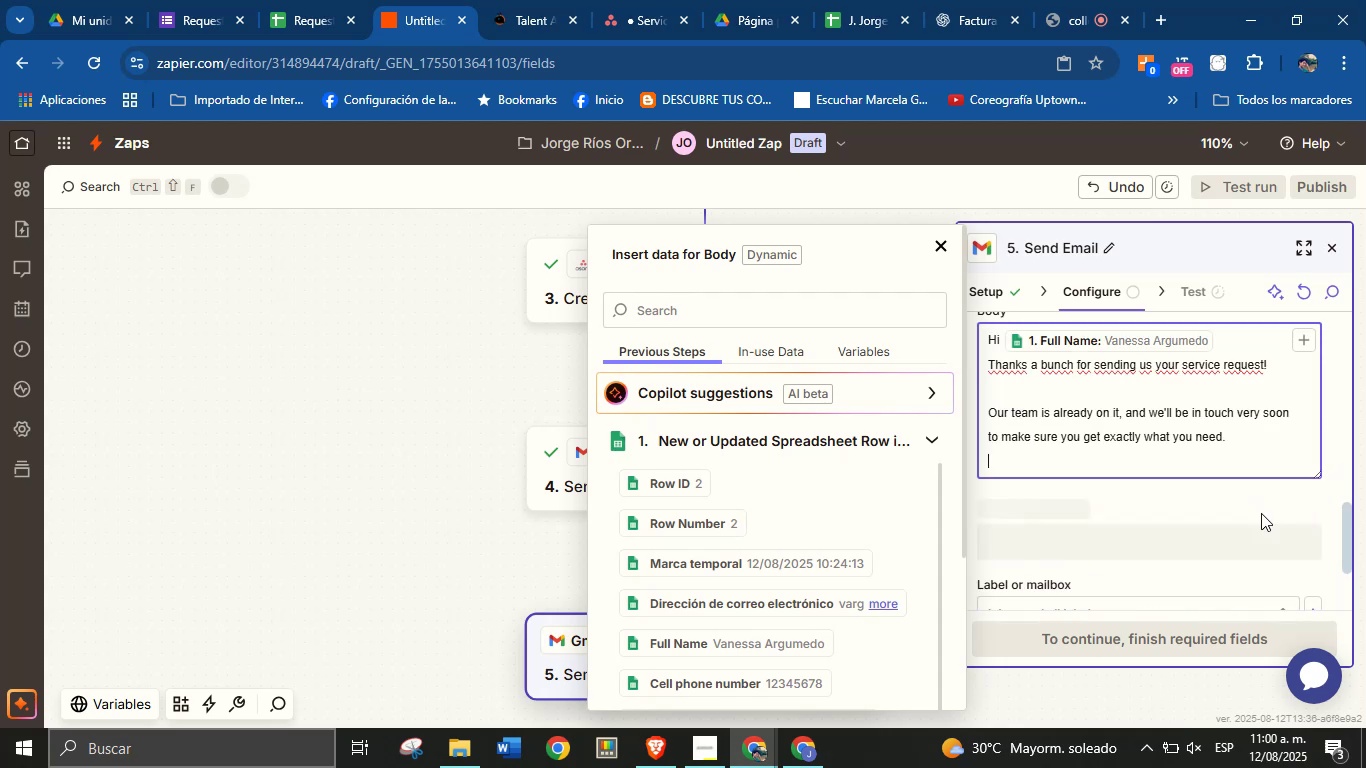 
key(Enter)
 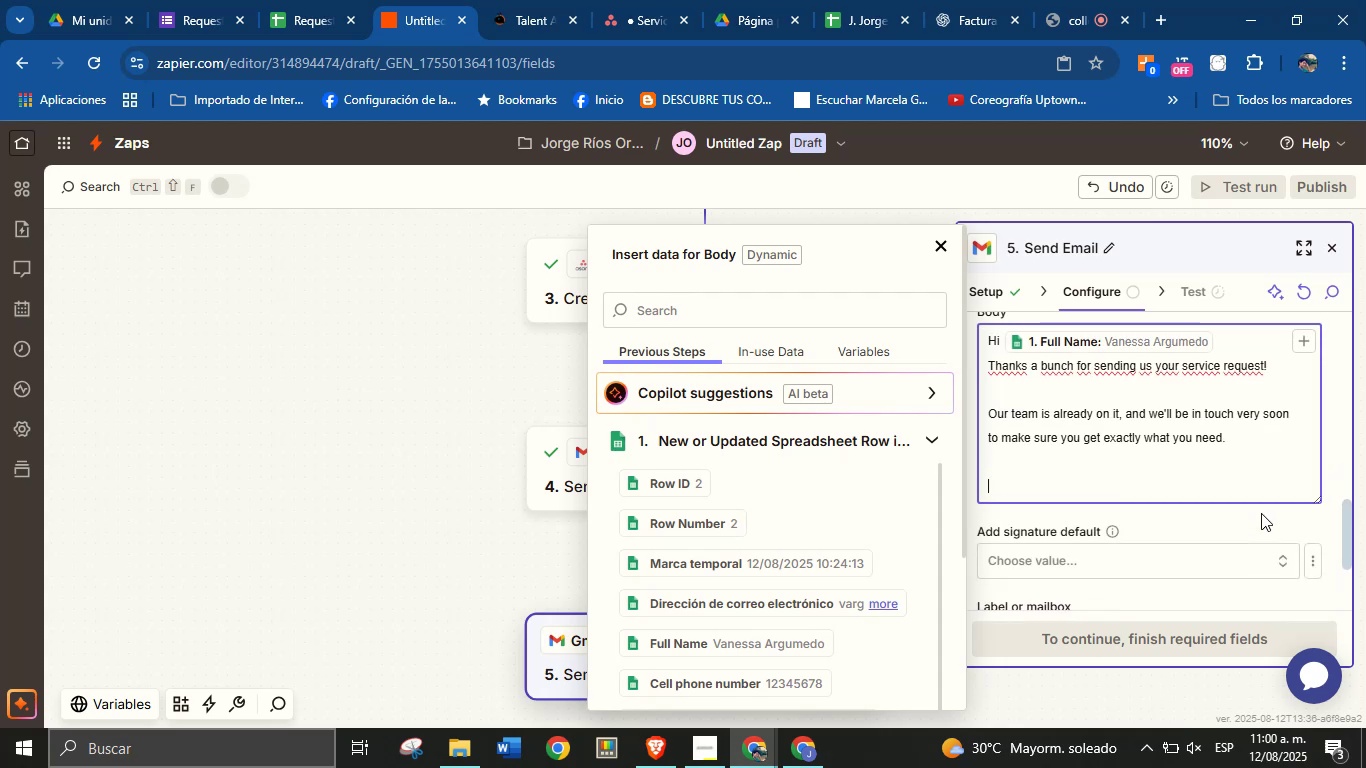 
type(Get ready-- we;re here to turn your ideas into reality!)
 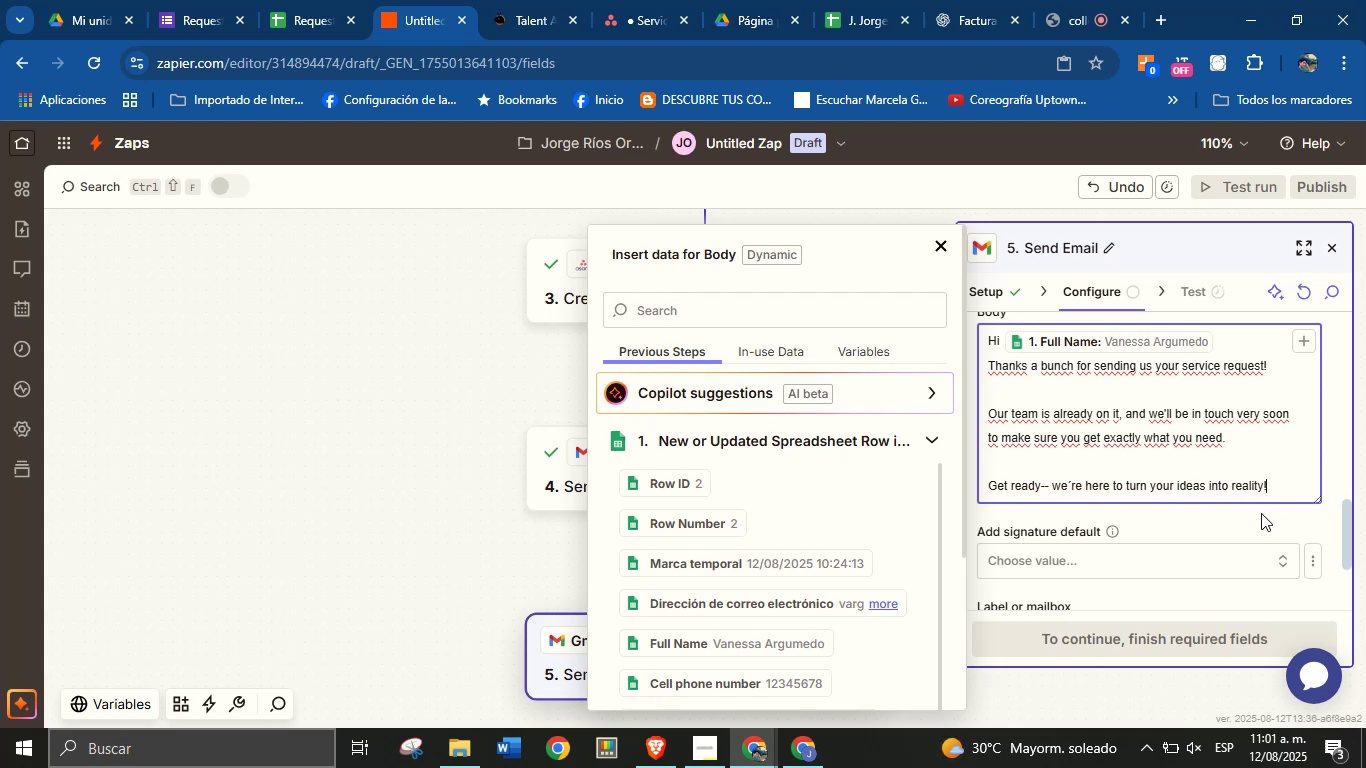 
key(Enter)
 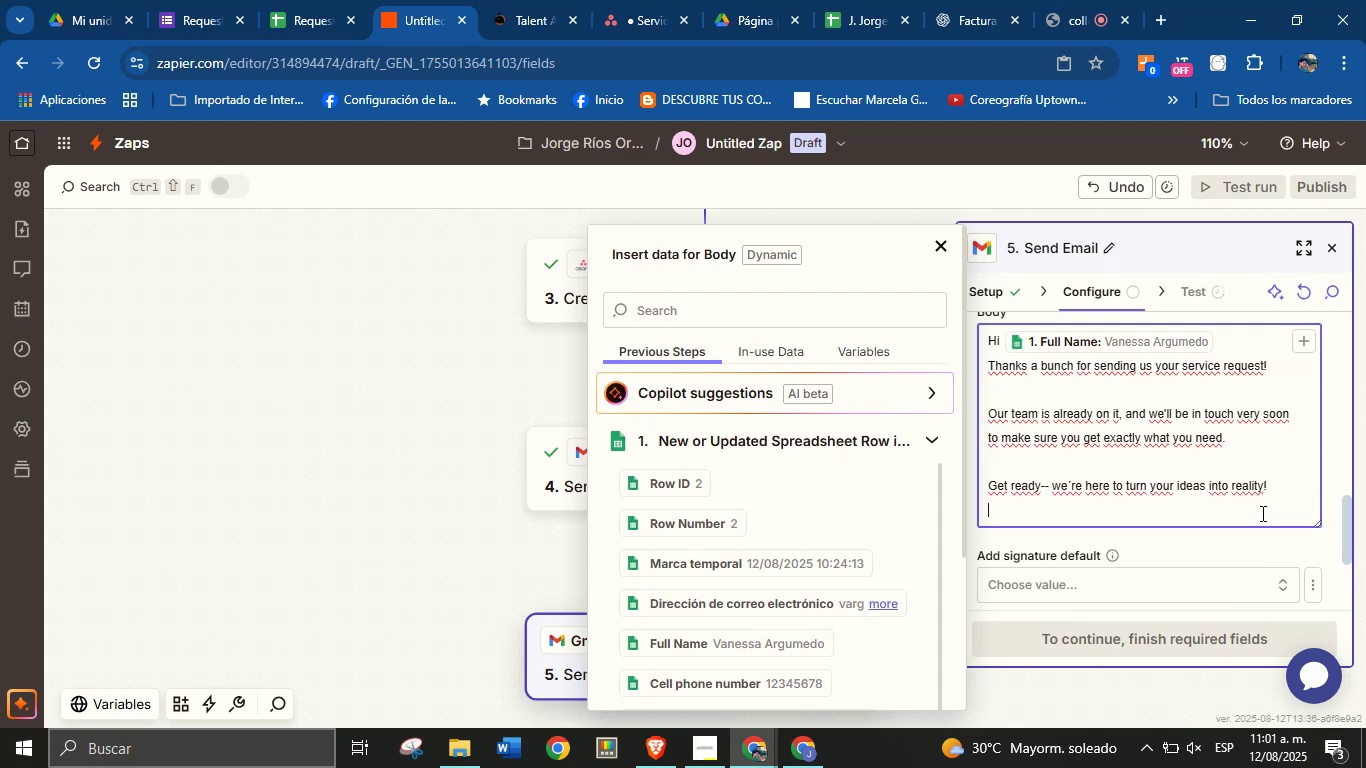 
key(Enter)
 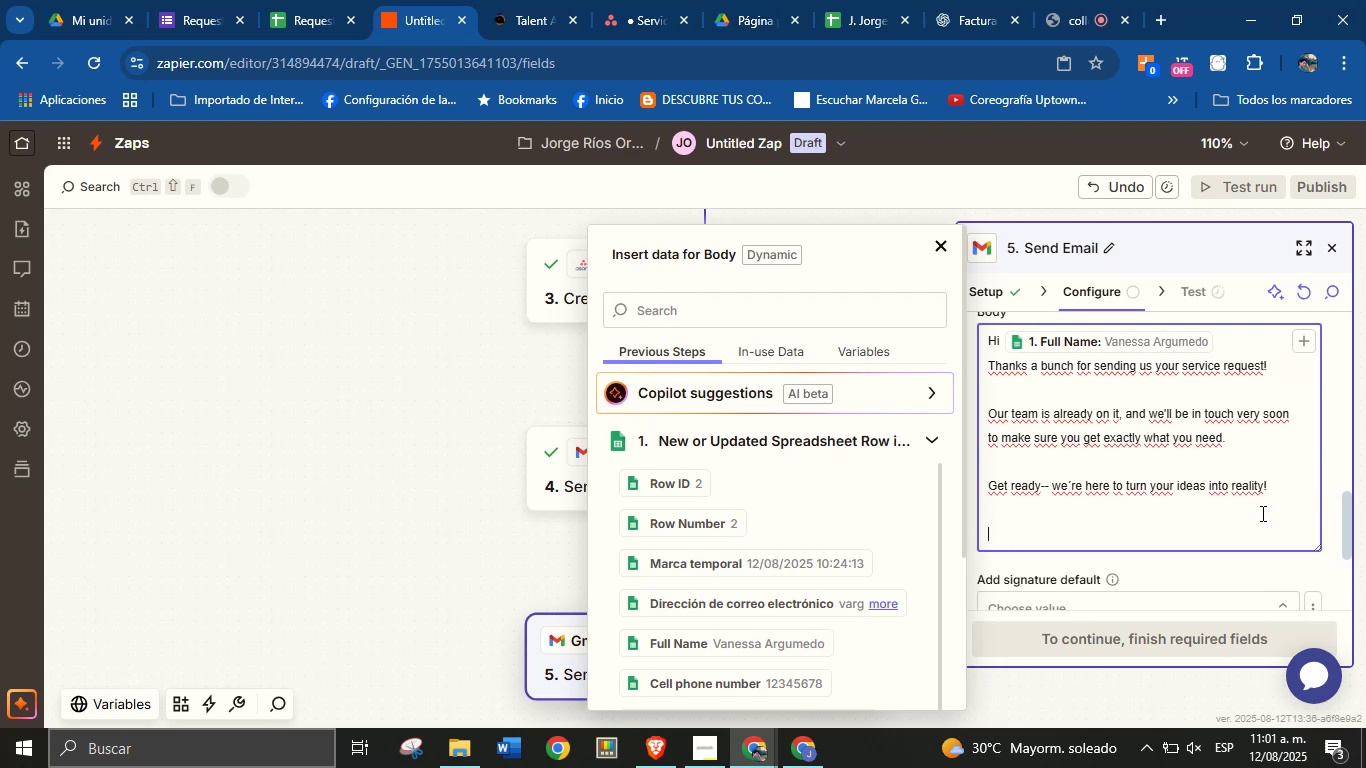 
type(Cheers,)
 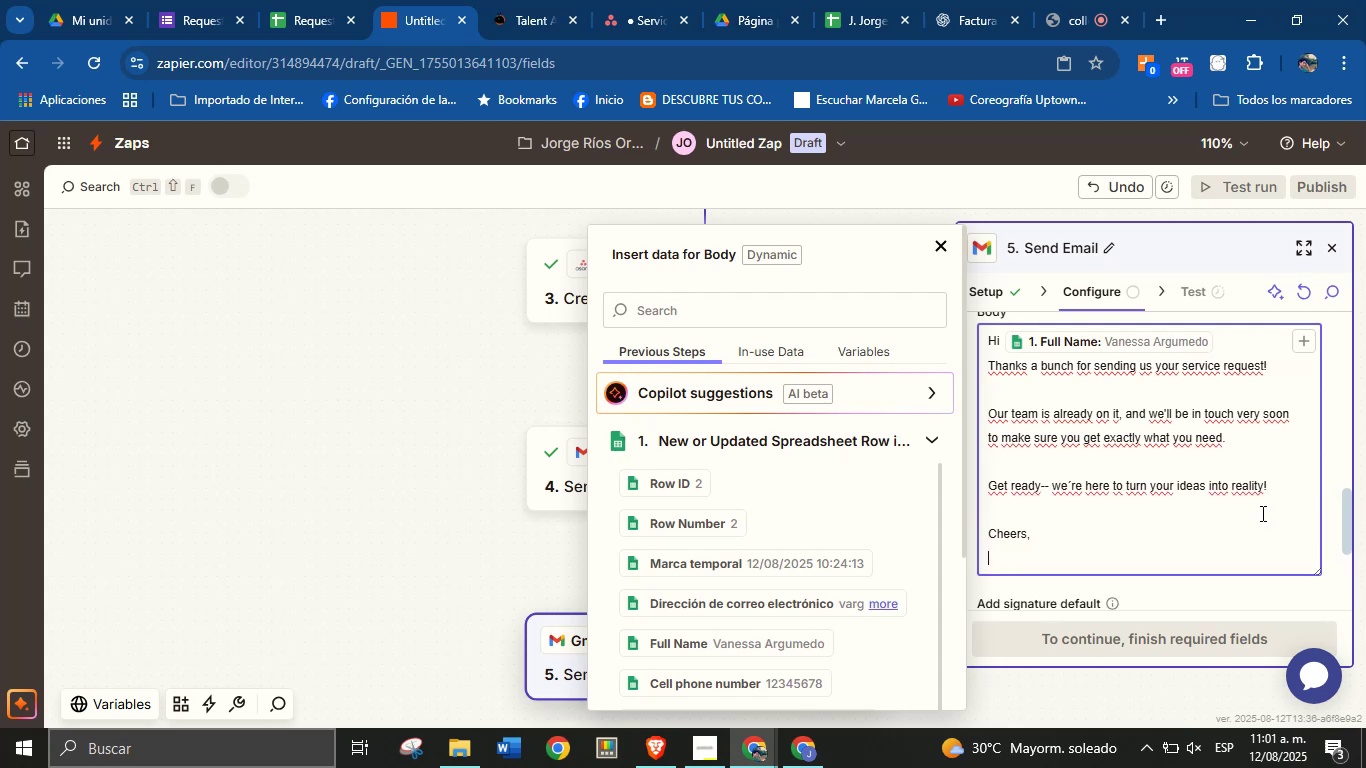 
 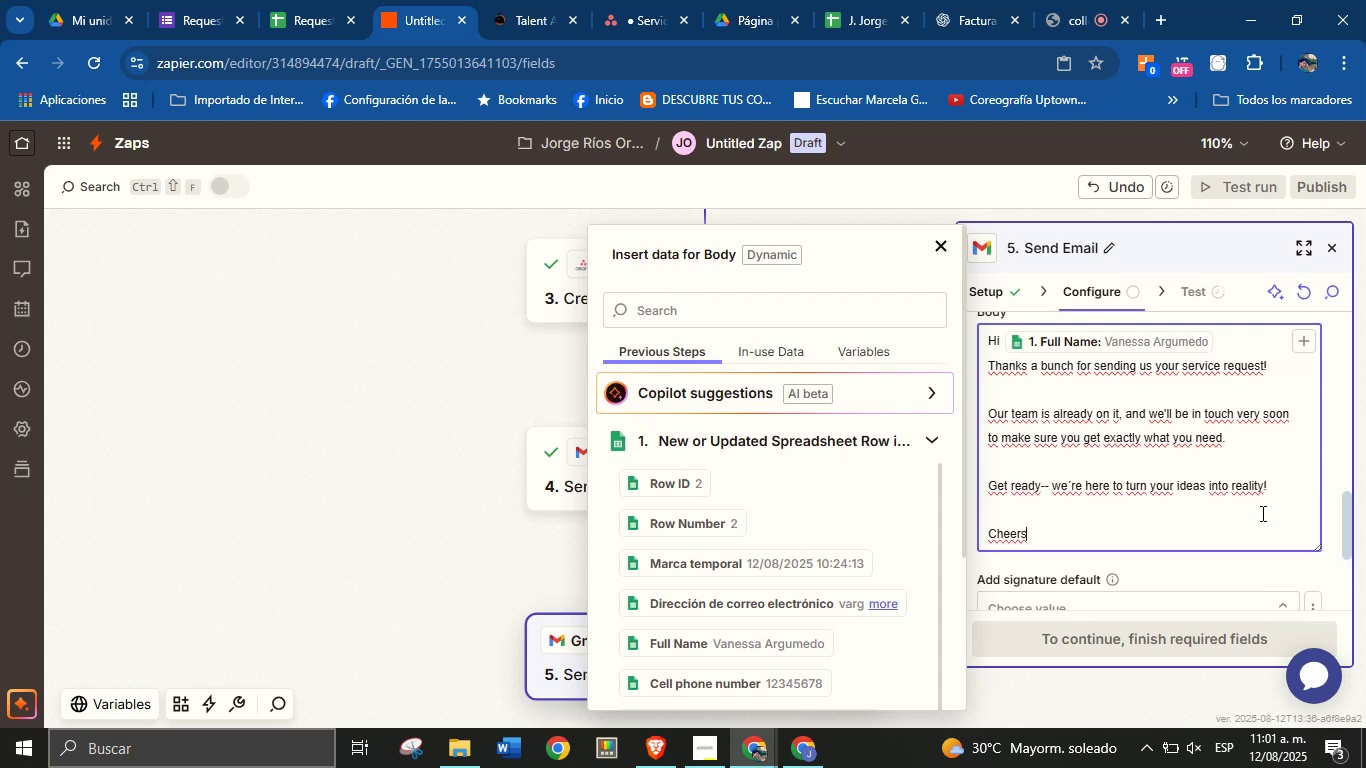 
key(Enter)
 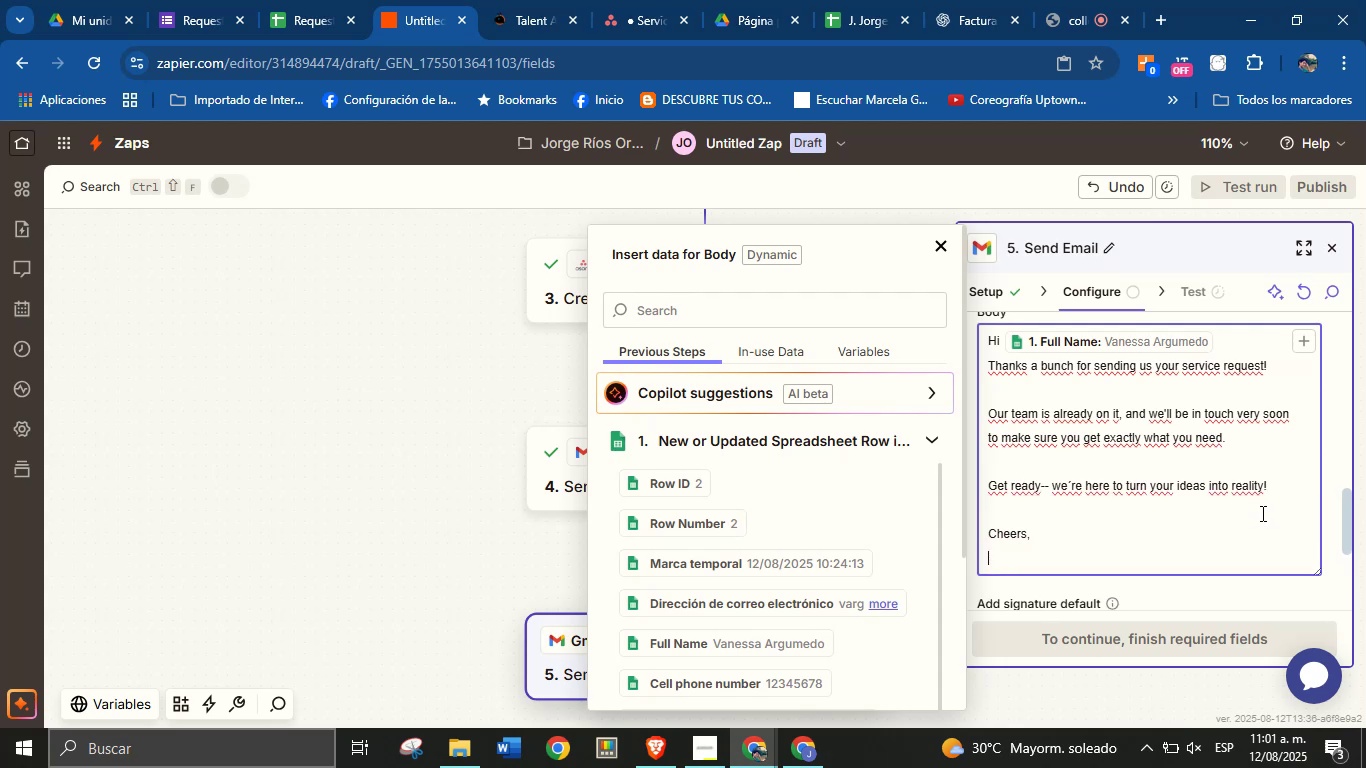 
type(Jorge |)
key(Backspace)
type(\ ColJob Team Solutions)
 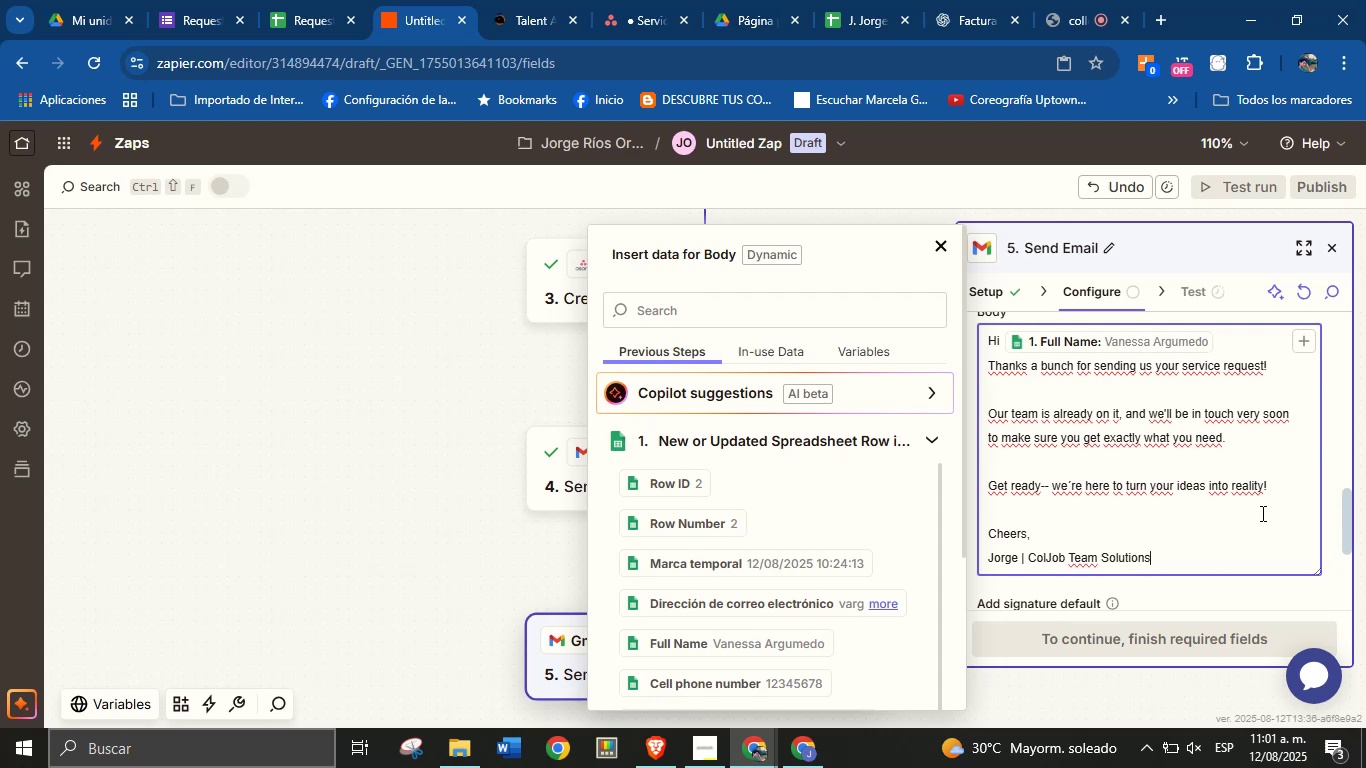 
scroll: coordinate [1217, 478], scroll_direction: down, amount: 1.0
 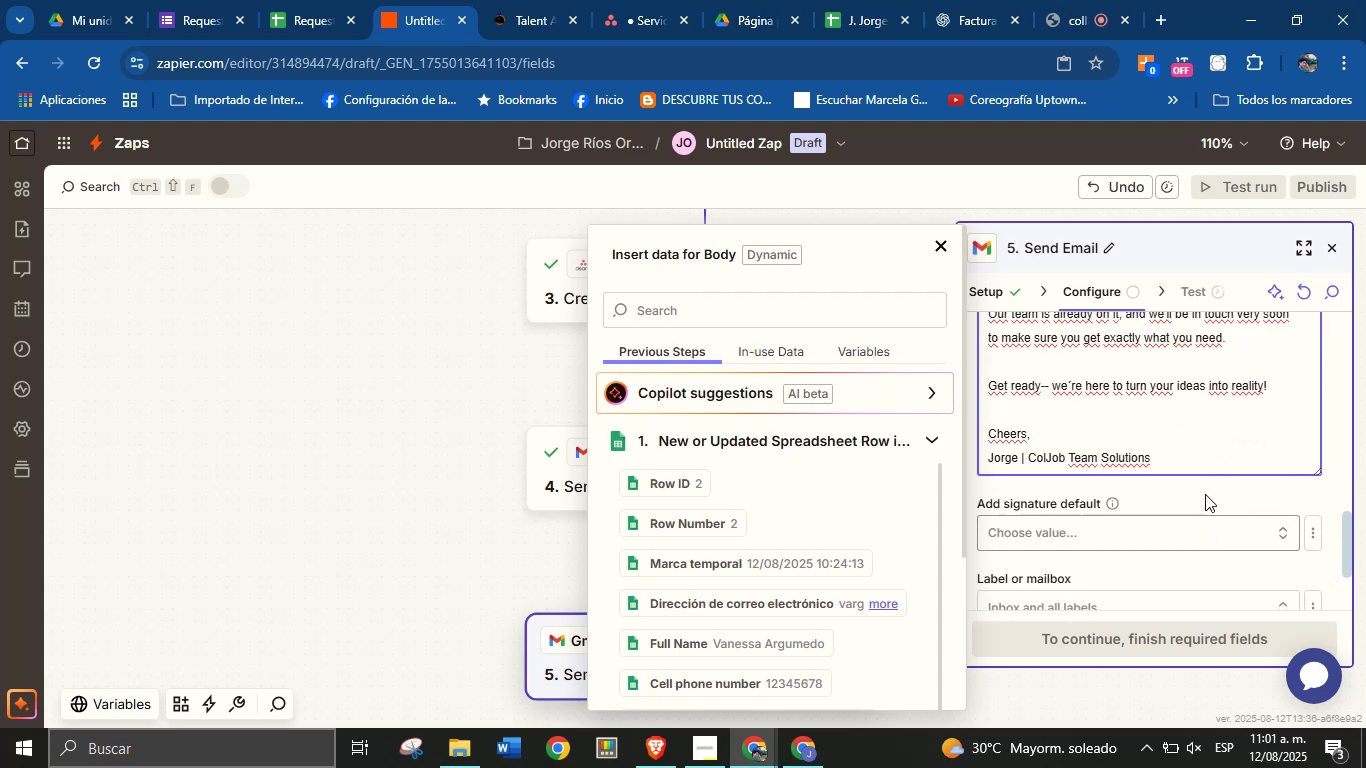 
left_click([1205, 493])
 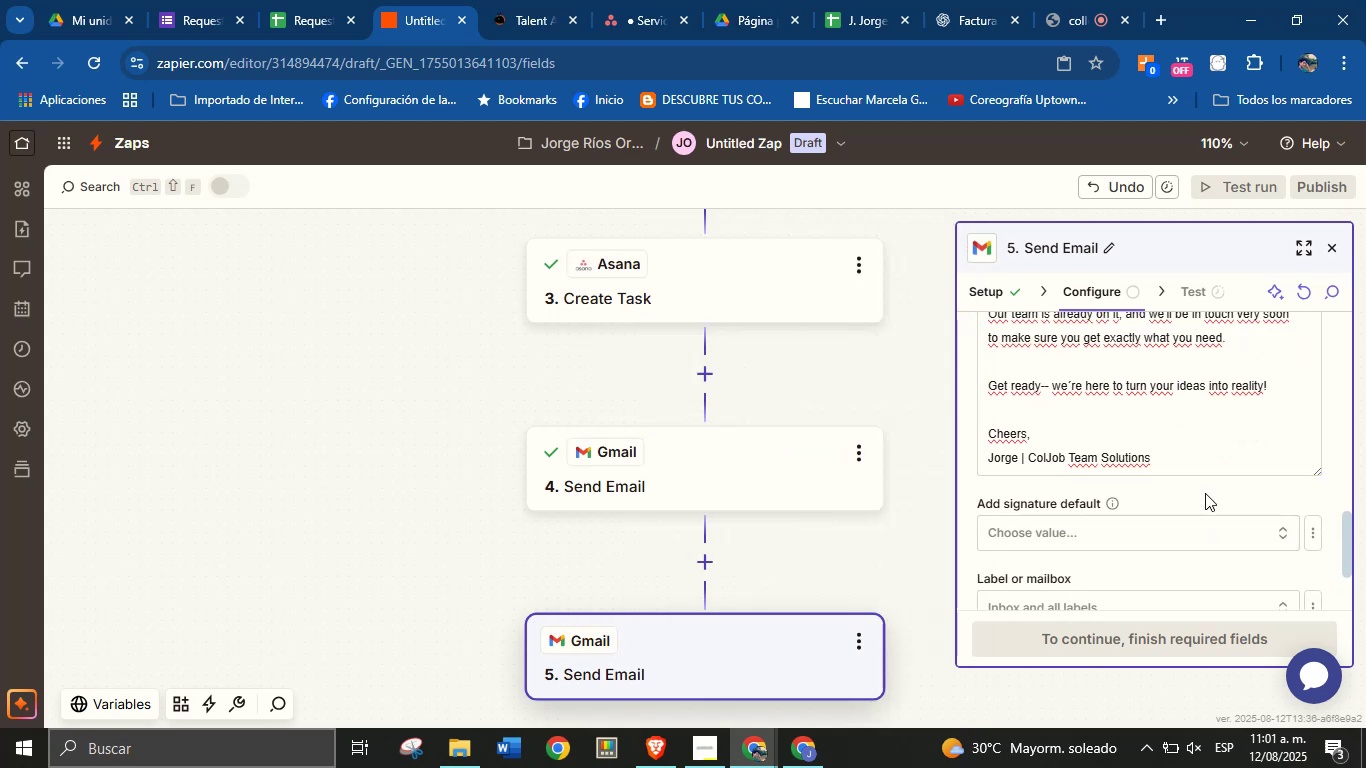 
scroll: coordinate [1199, 477], scroll_direction: up, amount: 1.0
 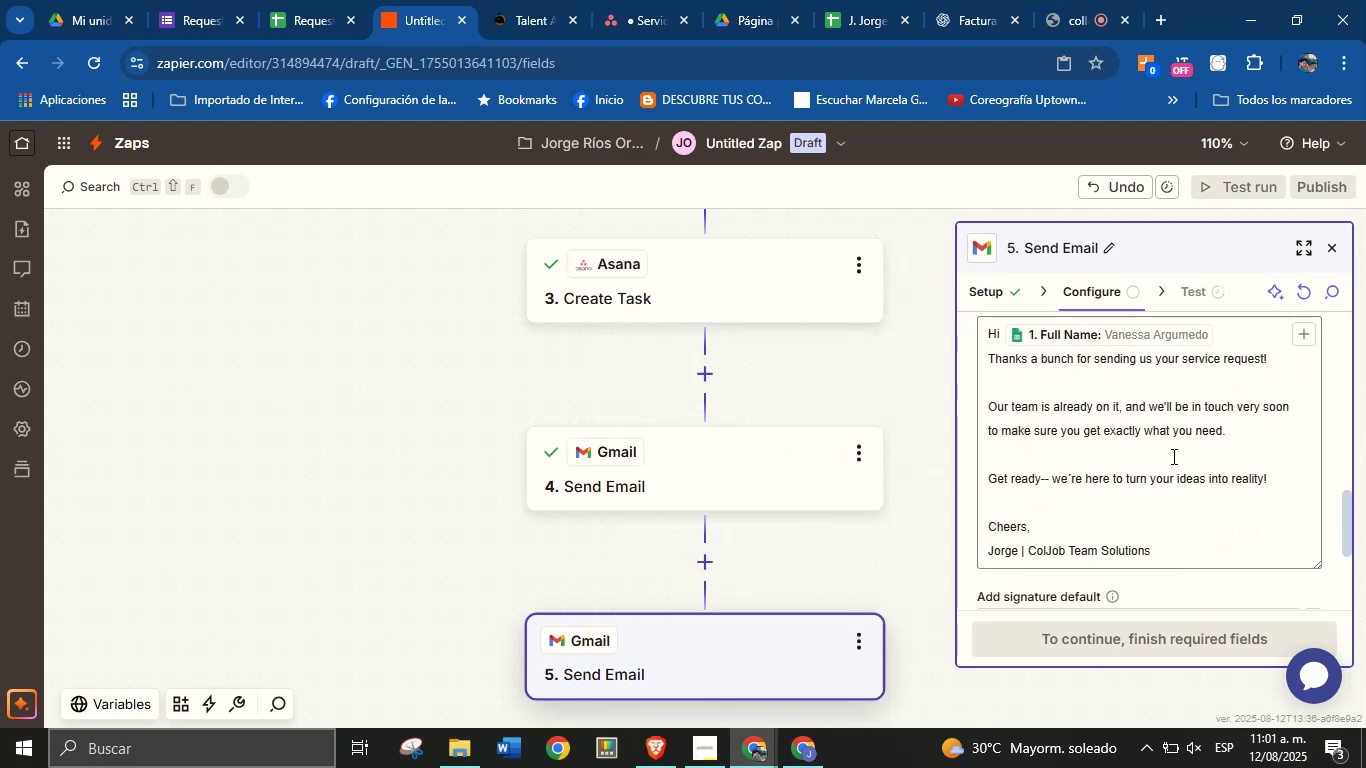 
scroll: coordinate [1138, 491], scroll_direction: down, amount: 5.0
 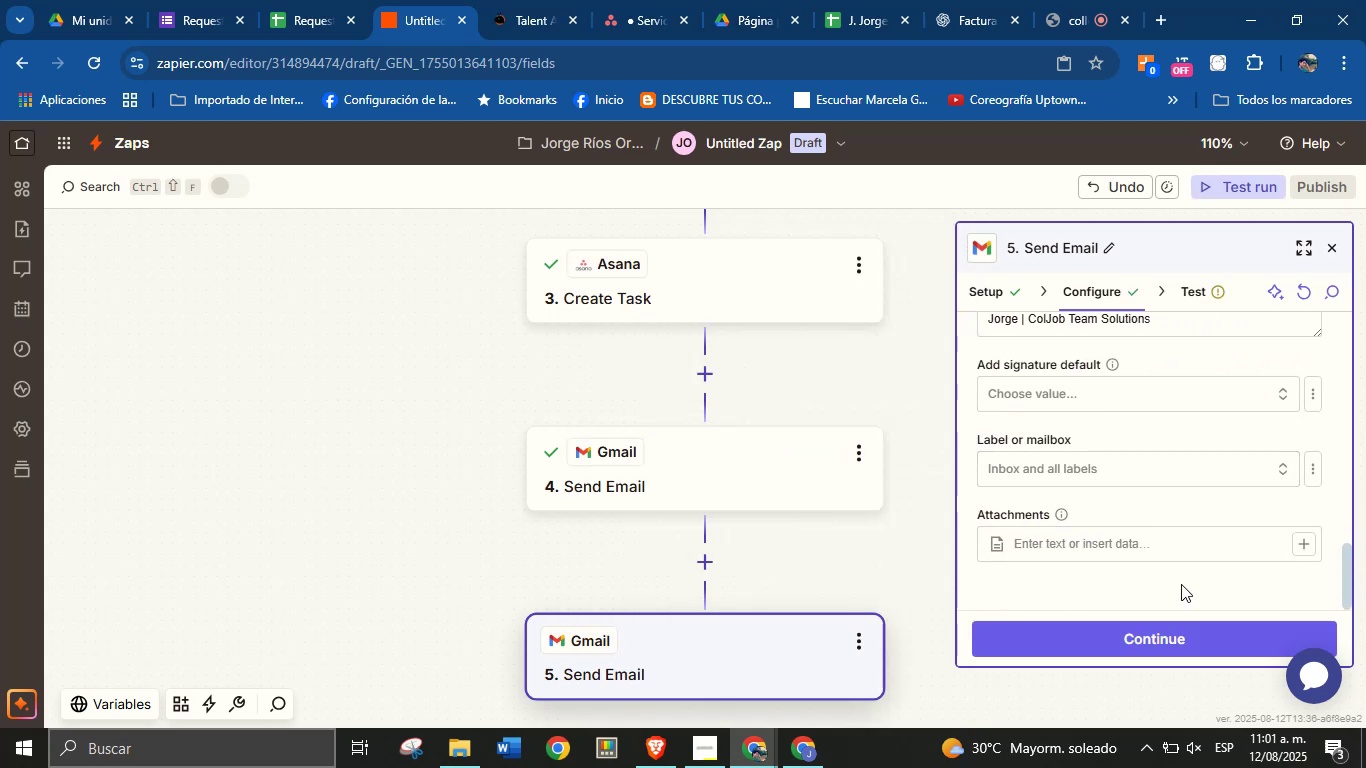 
scroll: coordinate [1169, 533], scroll_direction: none, amount: 0.0
 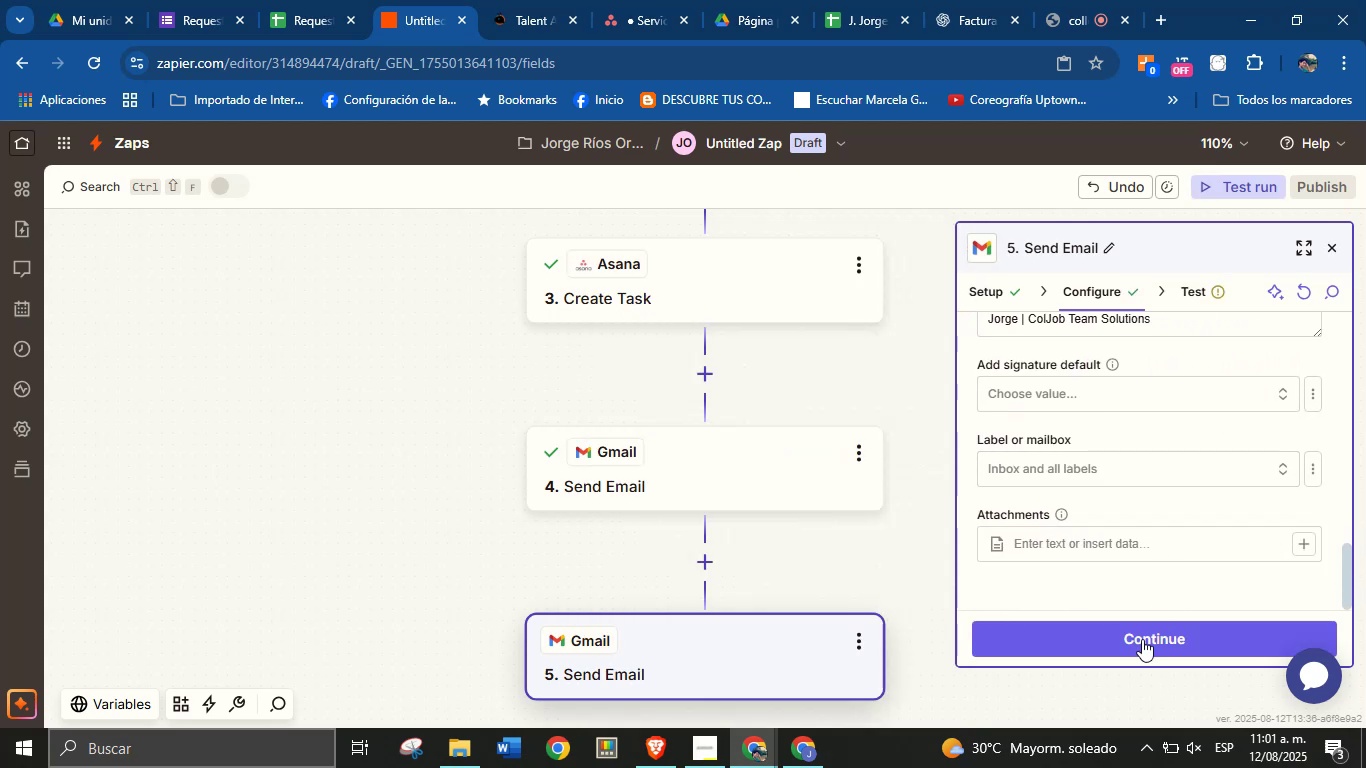 
left_click([1144, 633])
 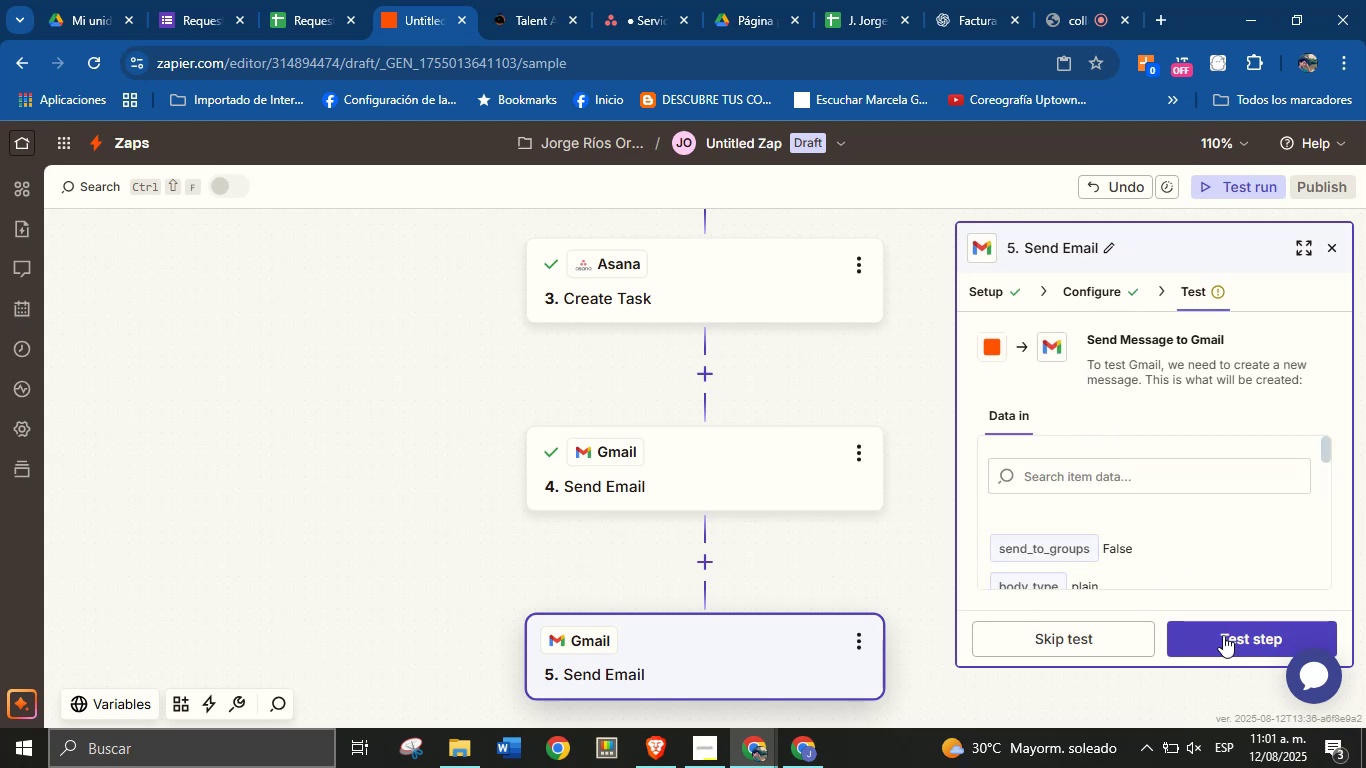 
wait(5.08)
 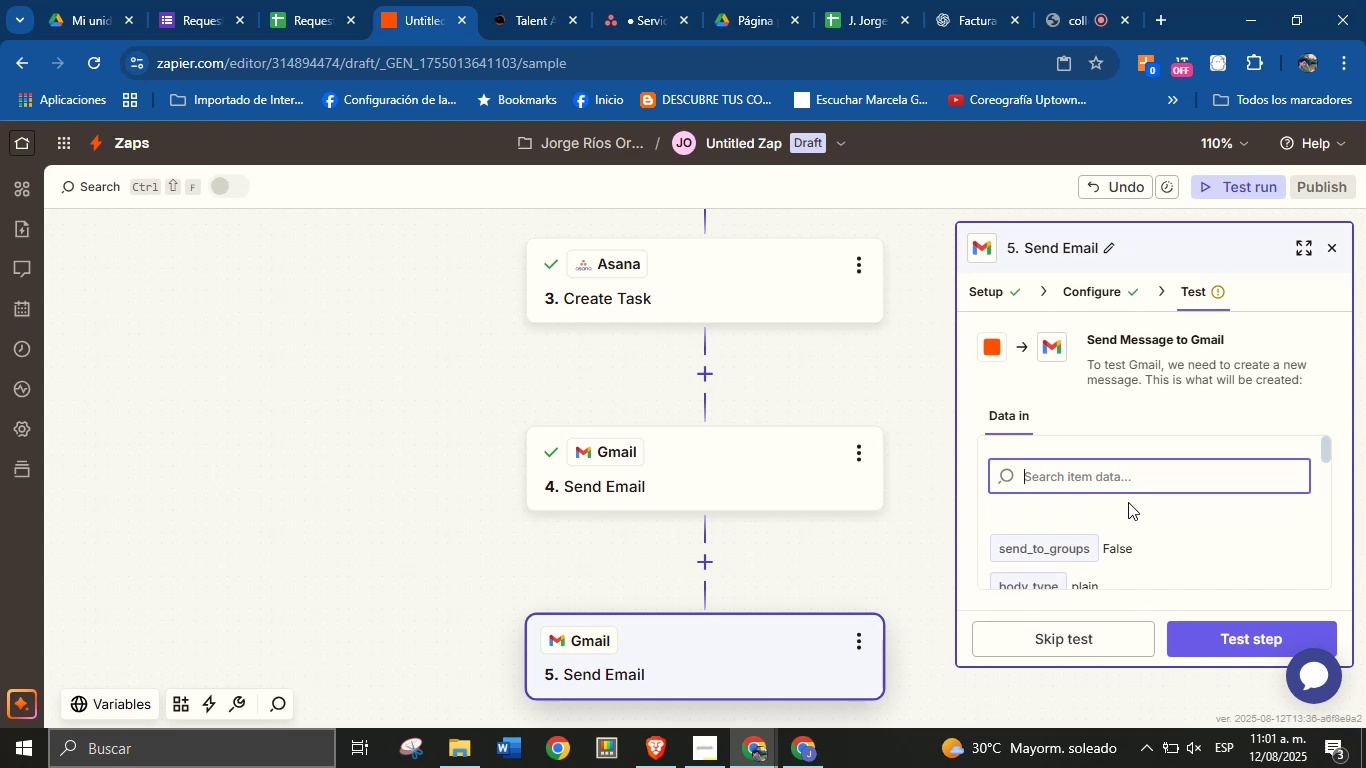 
left_click([1230, 633])
 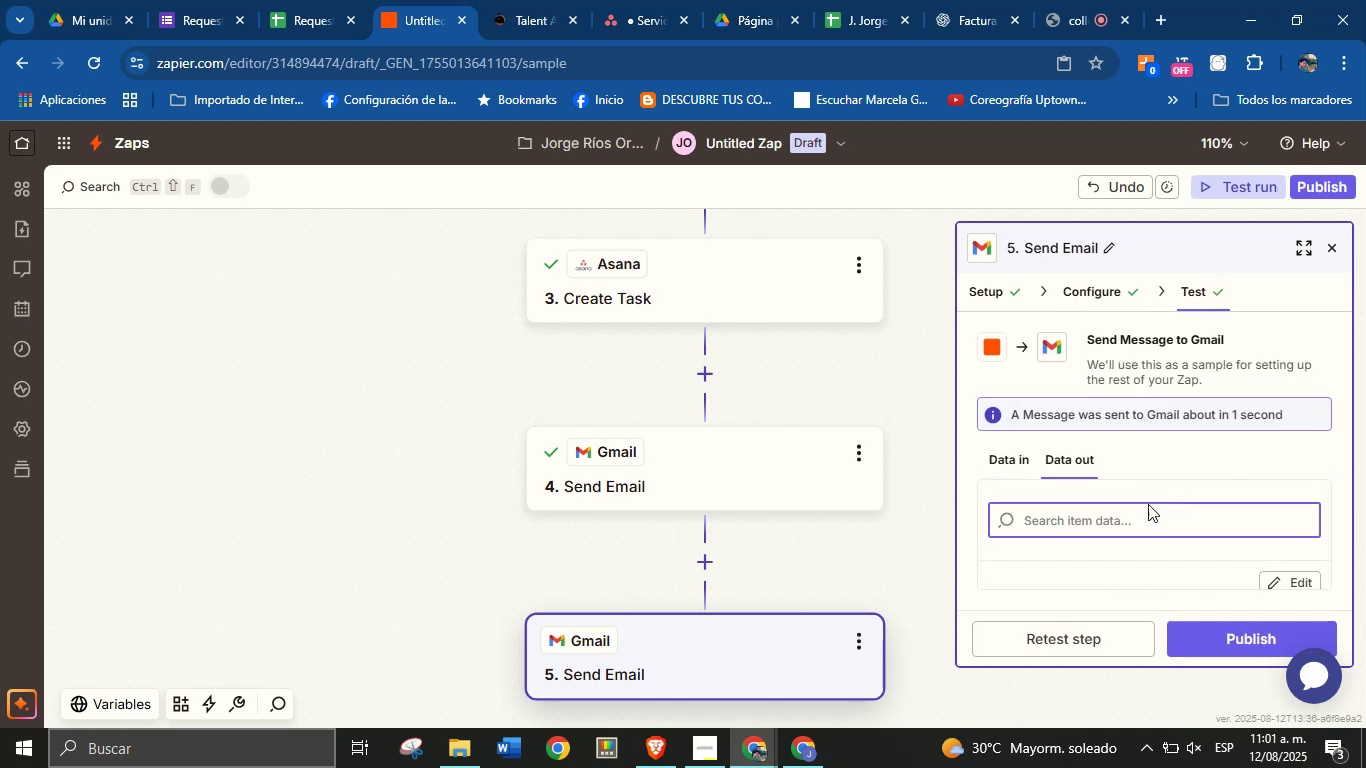 
left_click([664, 761])
 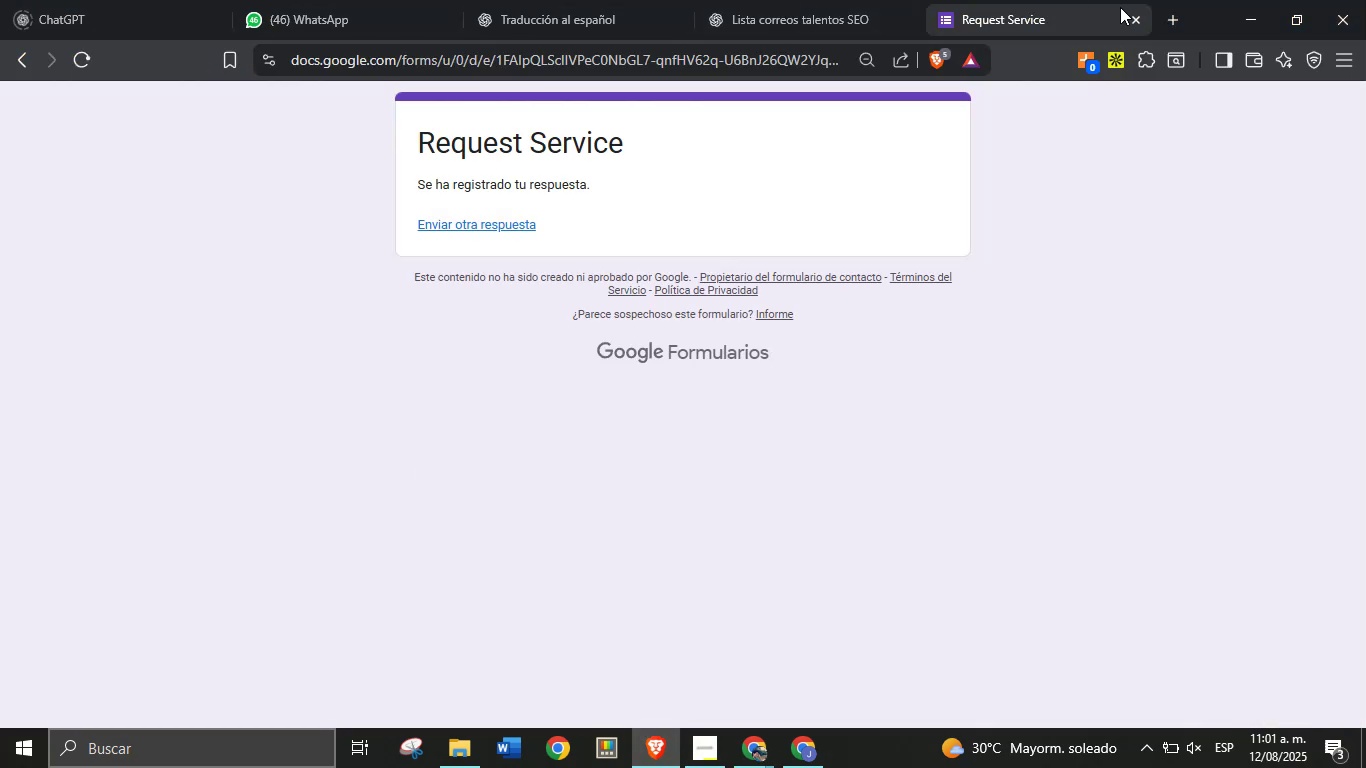 
left_click([798, 57])
 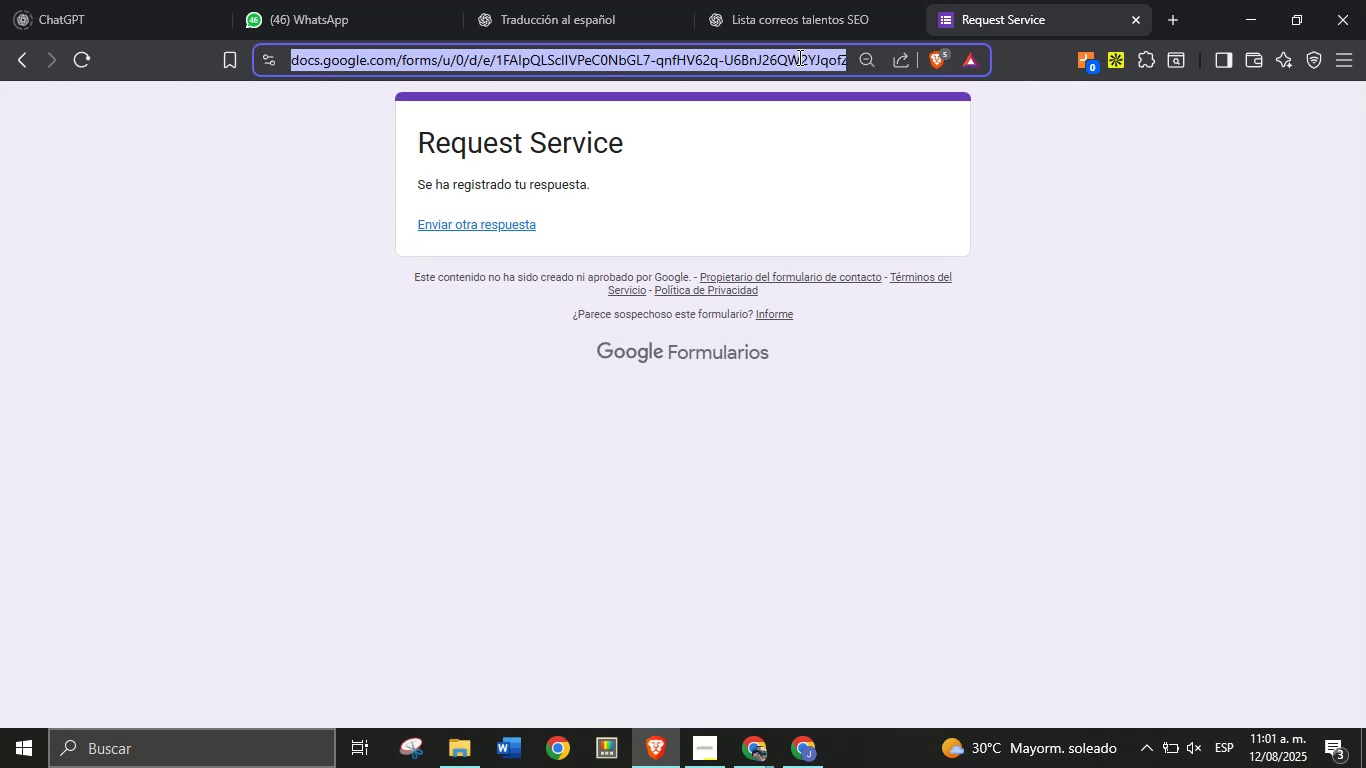 
type(gm)
 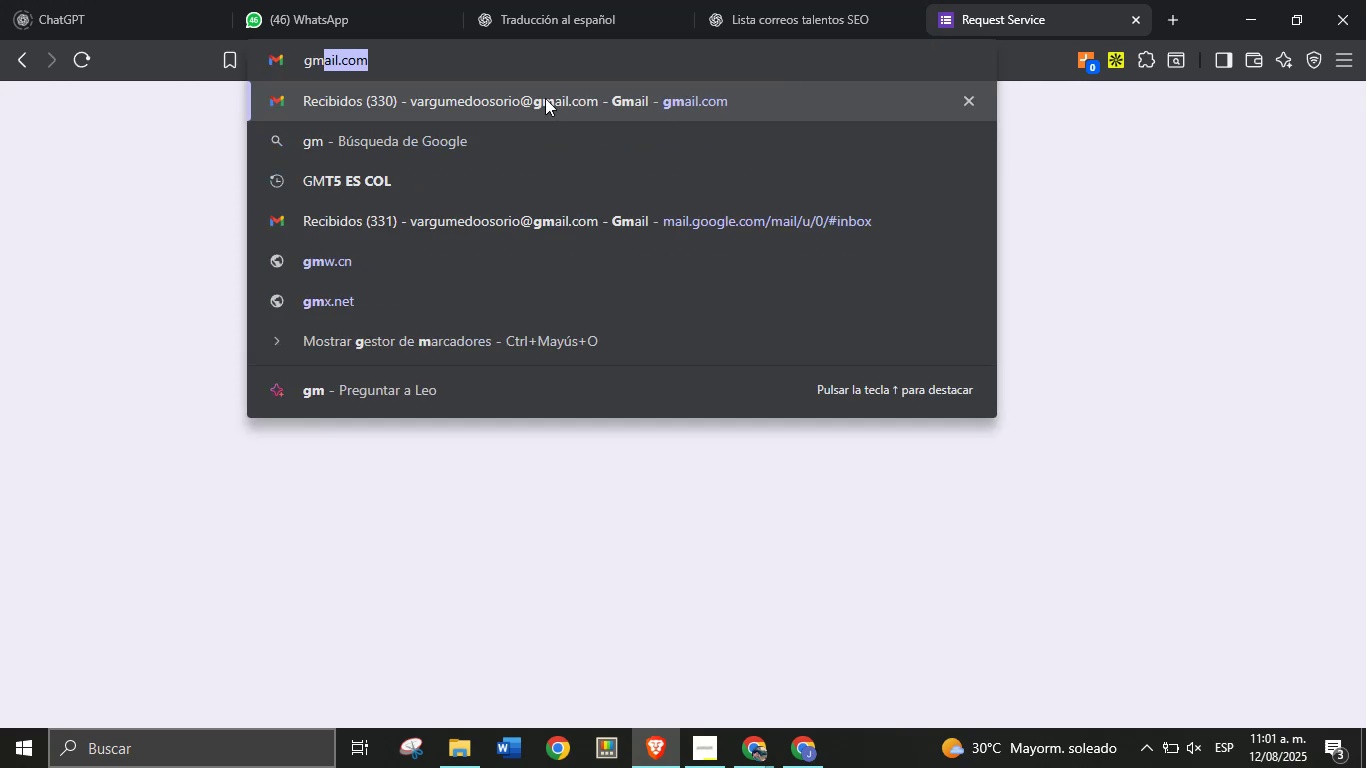 
left_click([545, 94])
 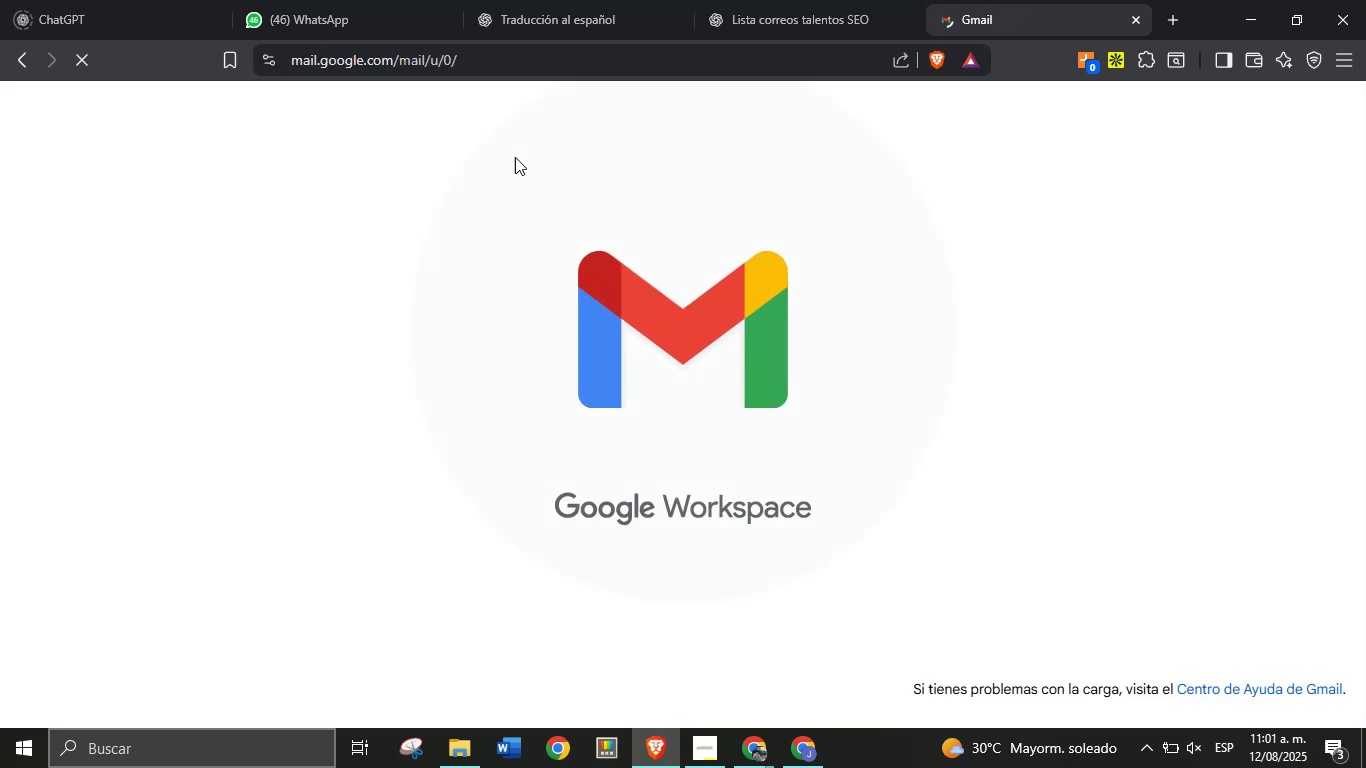 
left_click([446, 20])
 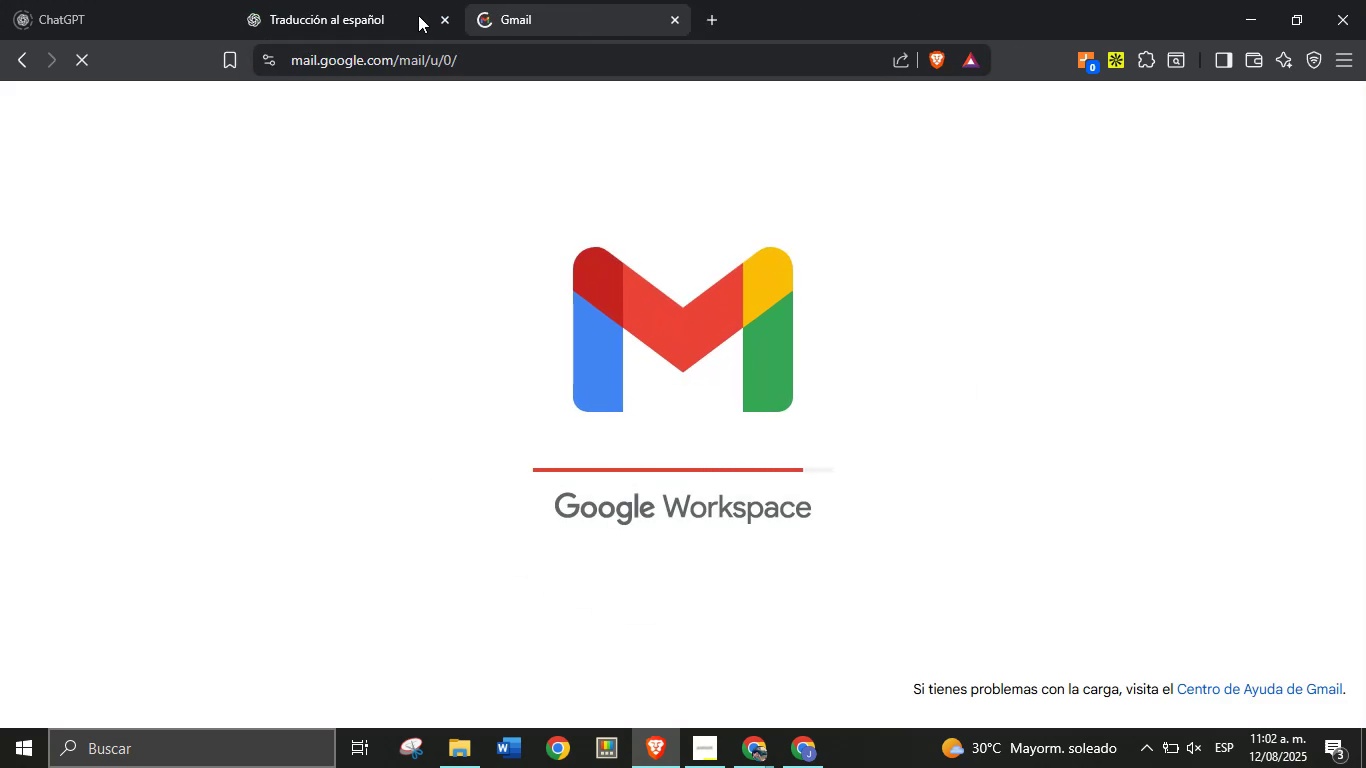 
left_click([220, 20])
 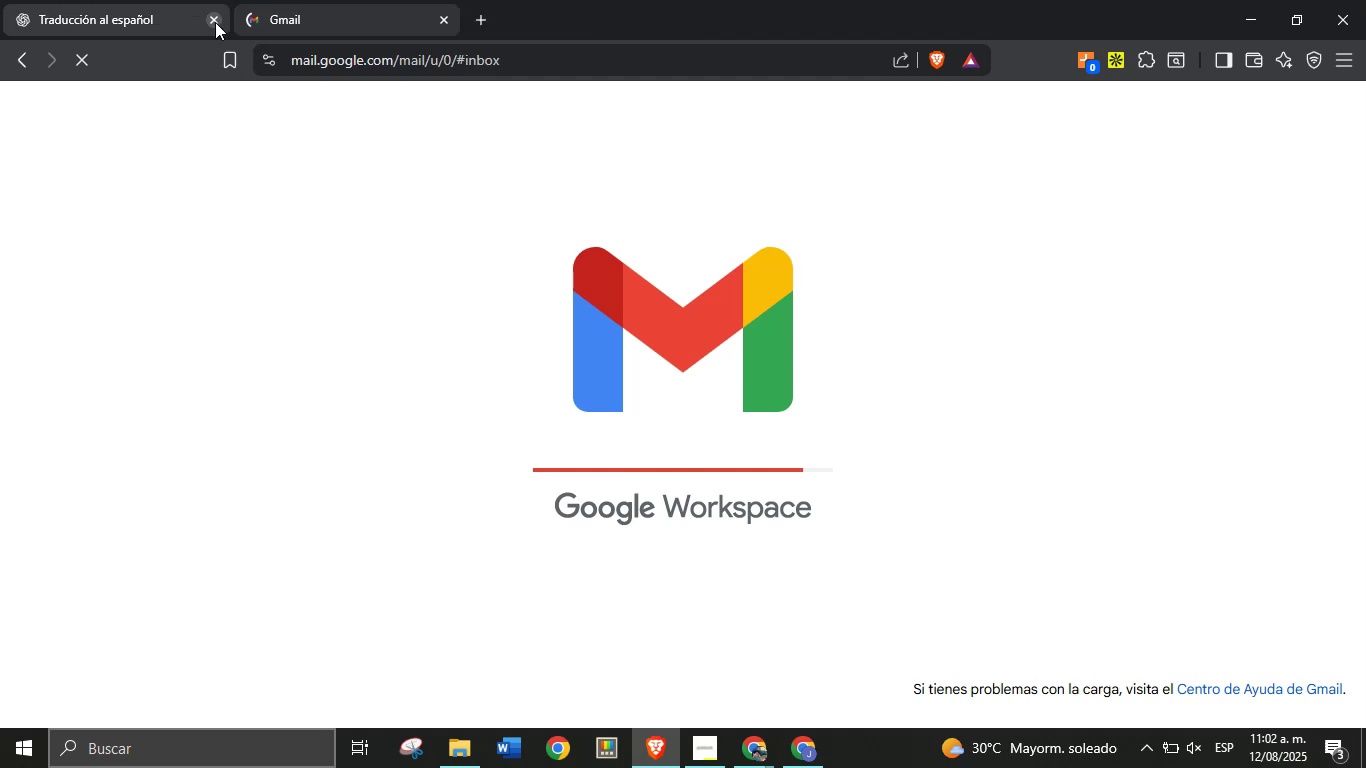 
left_click([215, 23])
 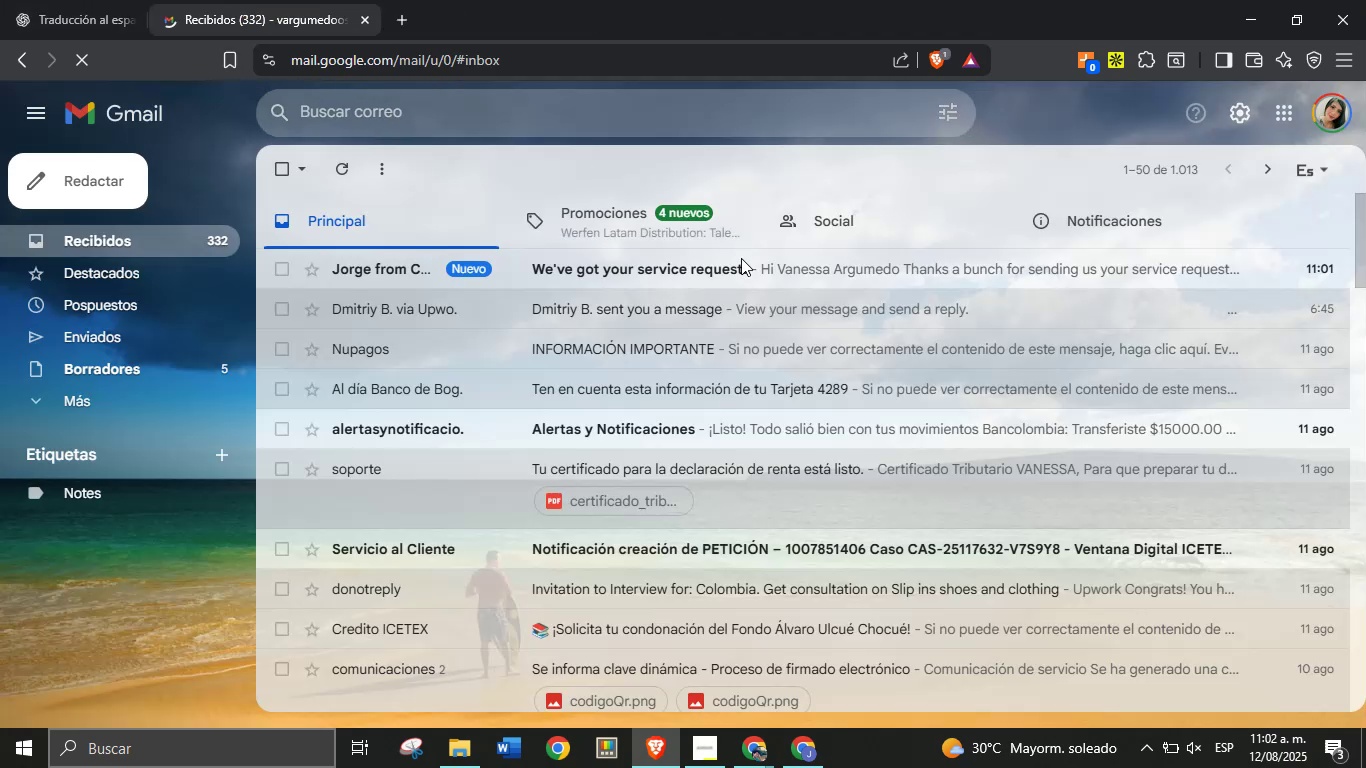 
left_click([741, 264])
 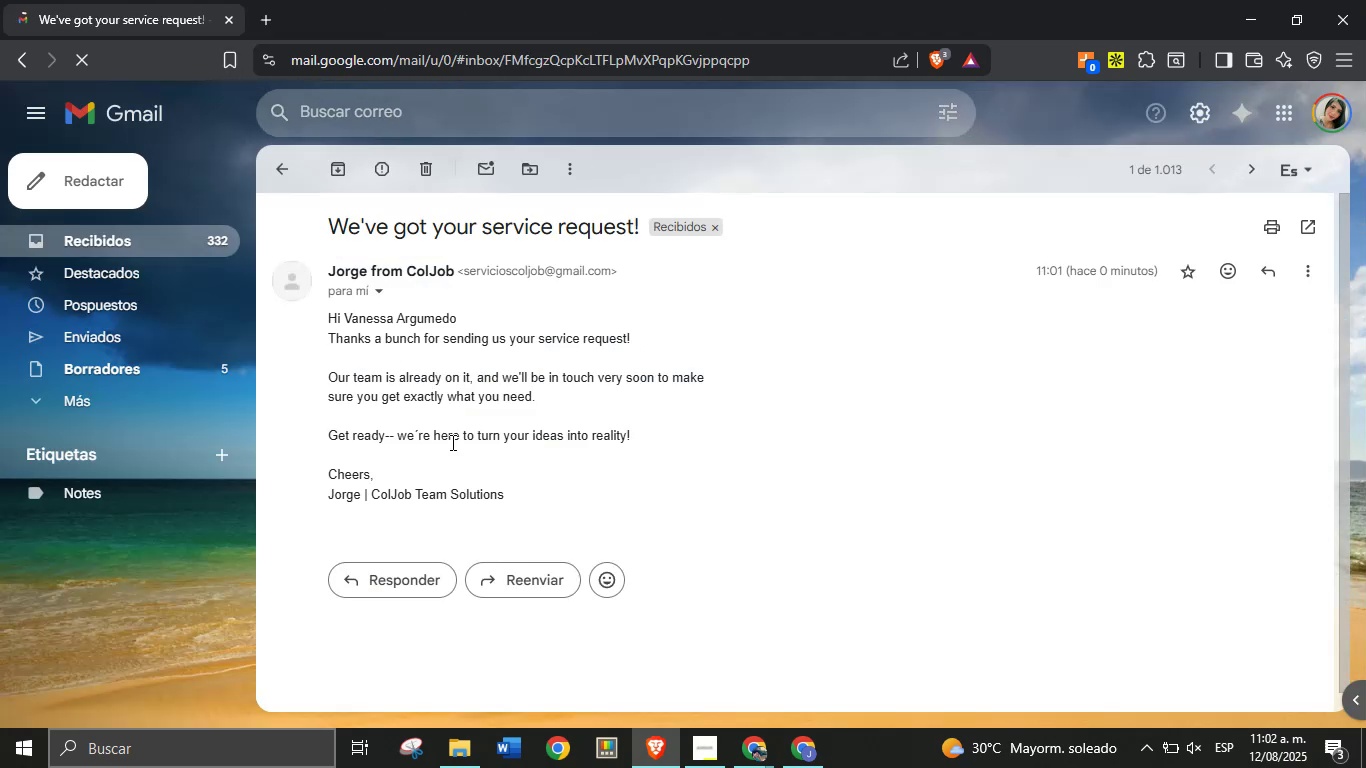 
wait(6.61)
 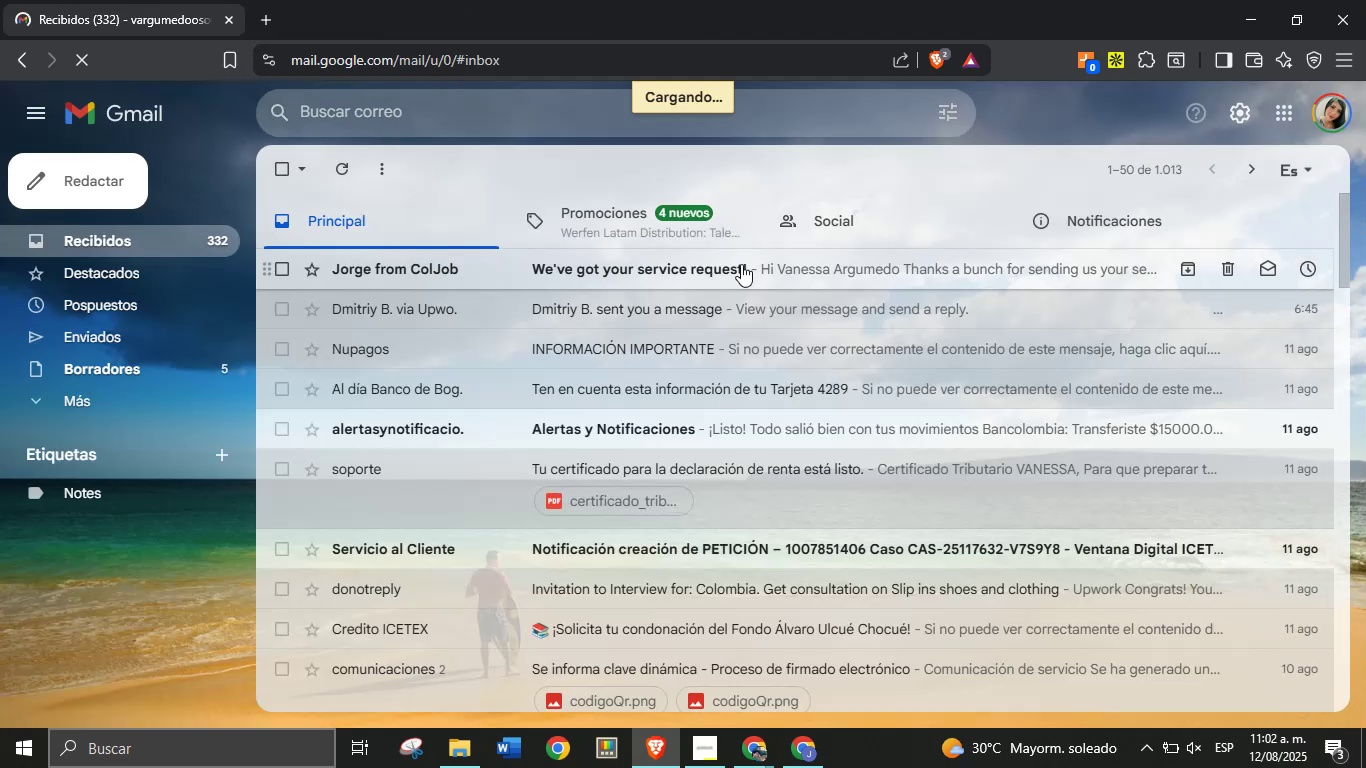 
left_click([756, 767])
 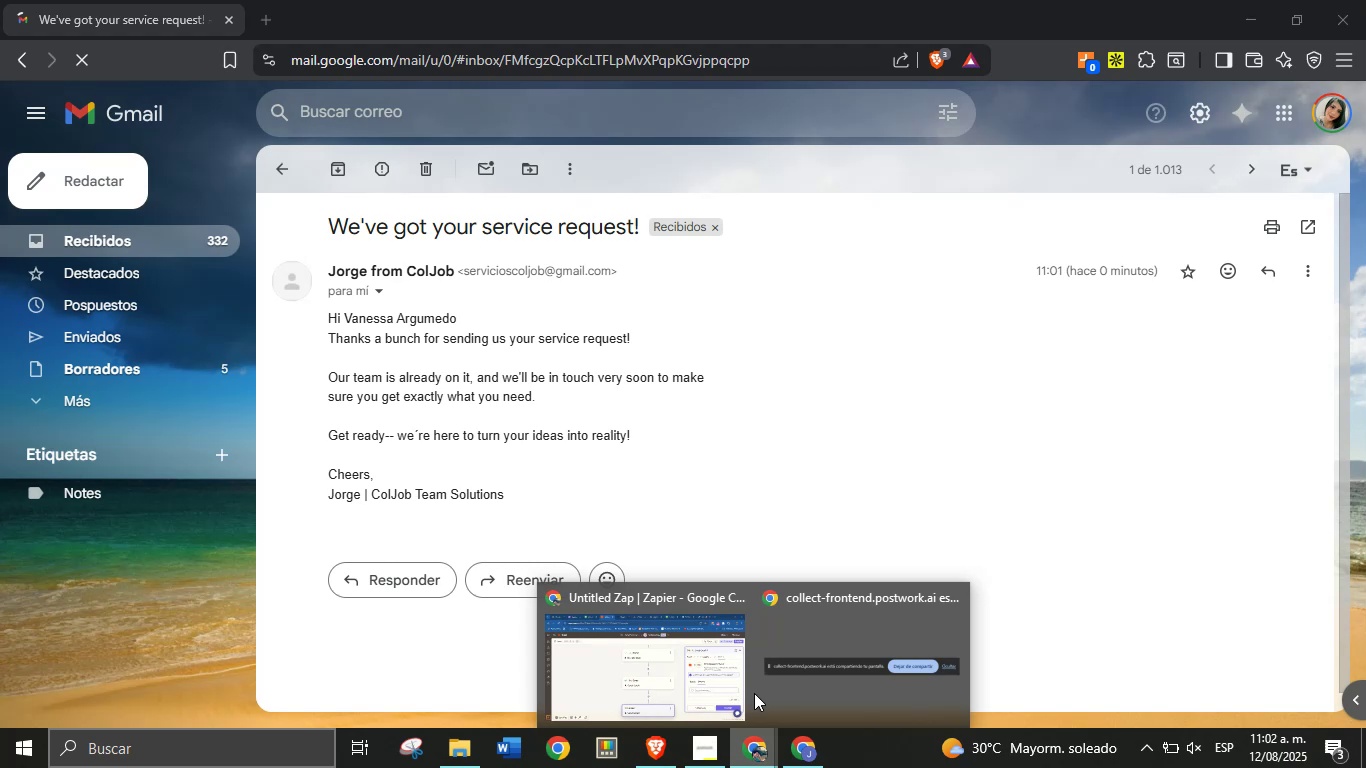 
left_click([691, 651])
 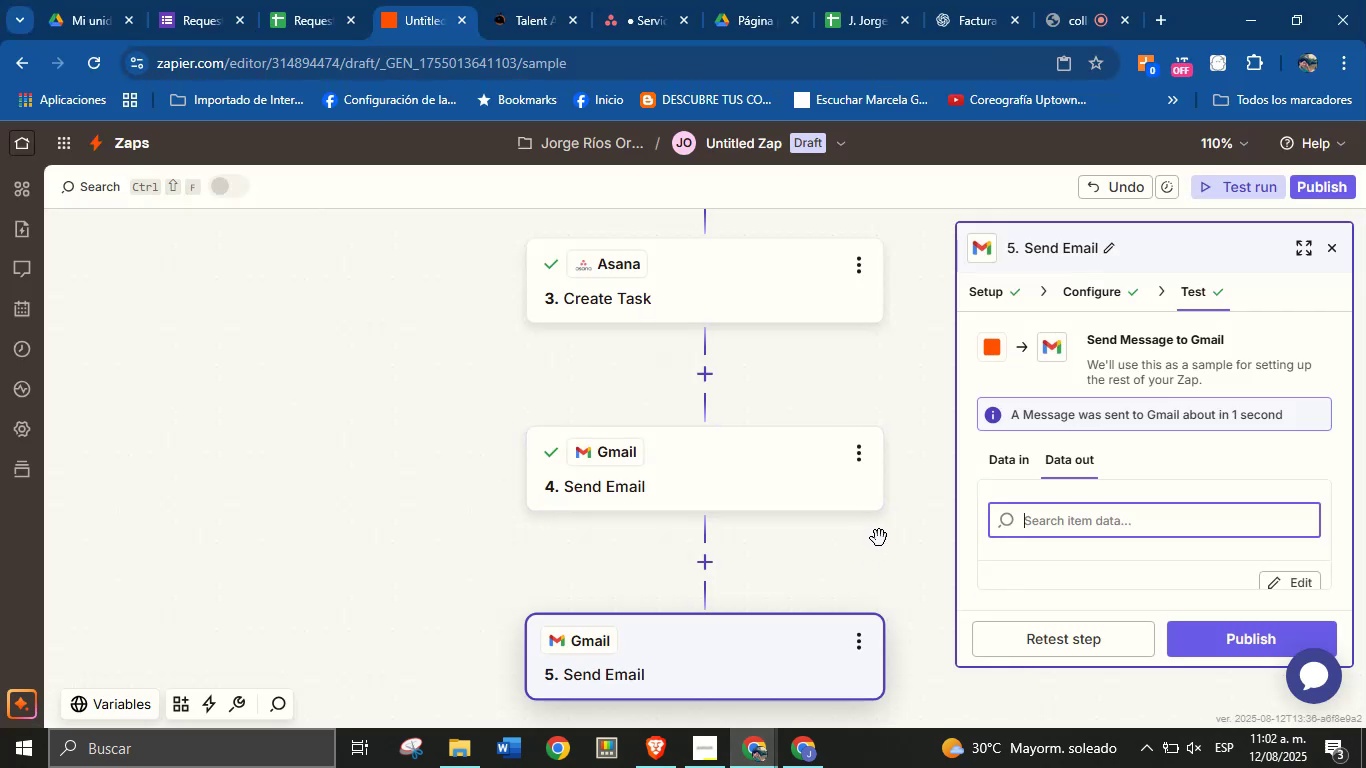 
left_click_drag(start_coordinate=[900, 532], to_coordinate=[890, 562])
 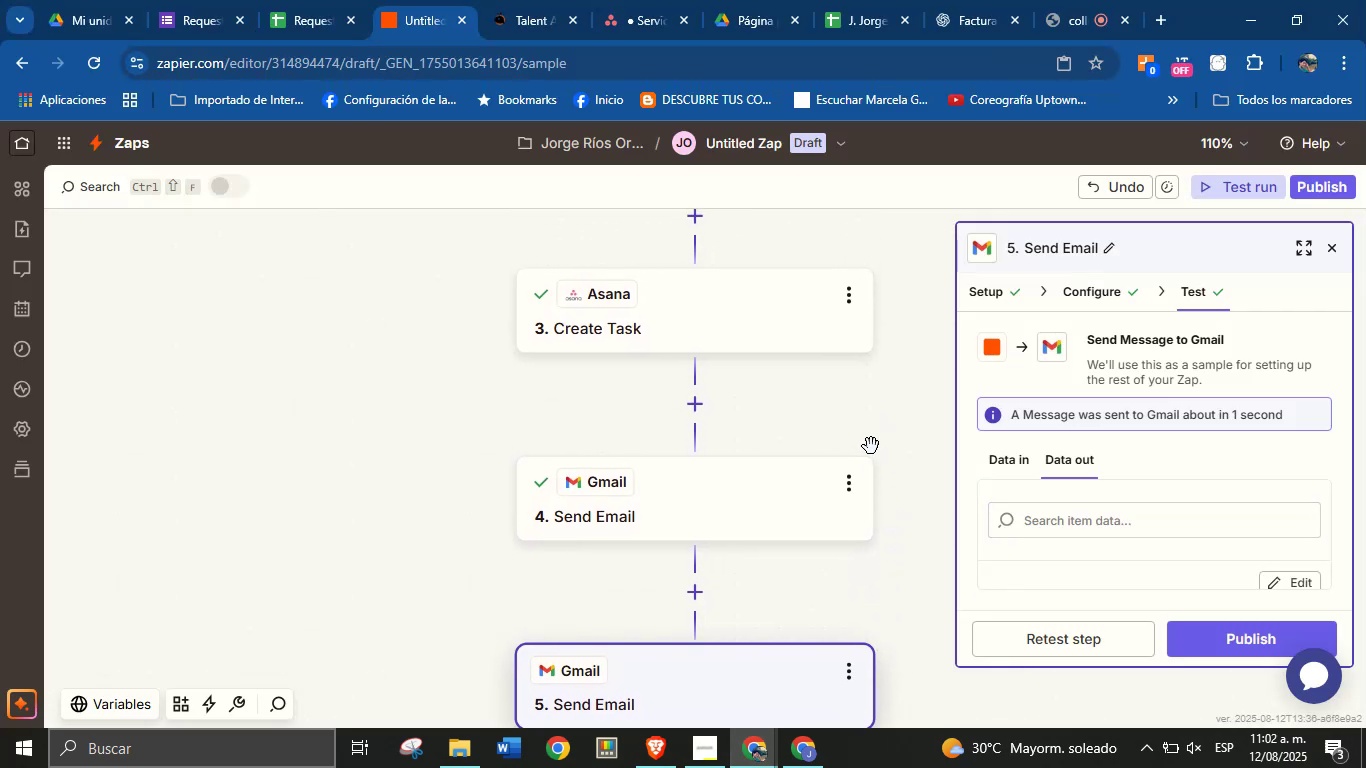 
left_click_drag(start_coordinate=[881, 437], to_coordinate=[882, 415])
 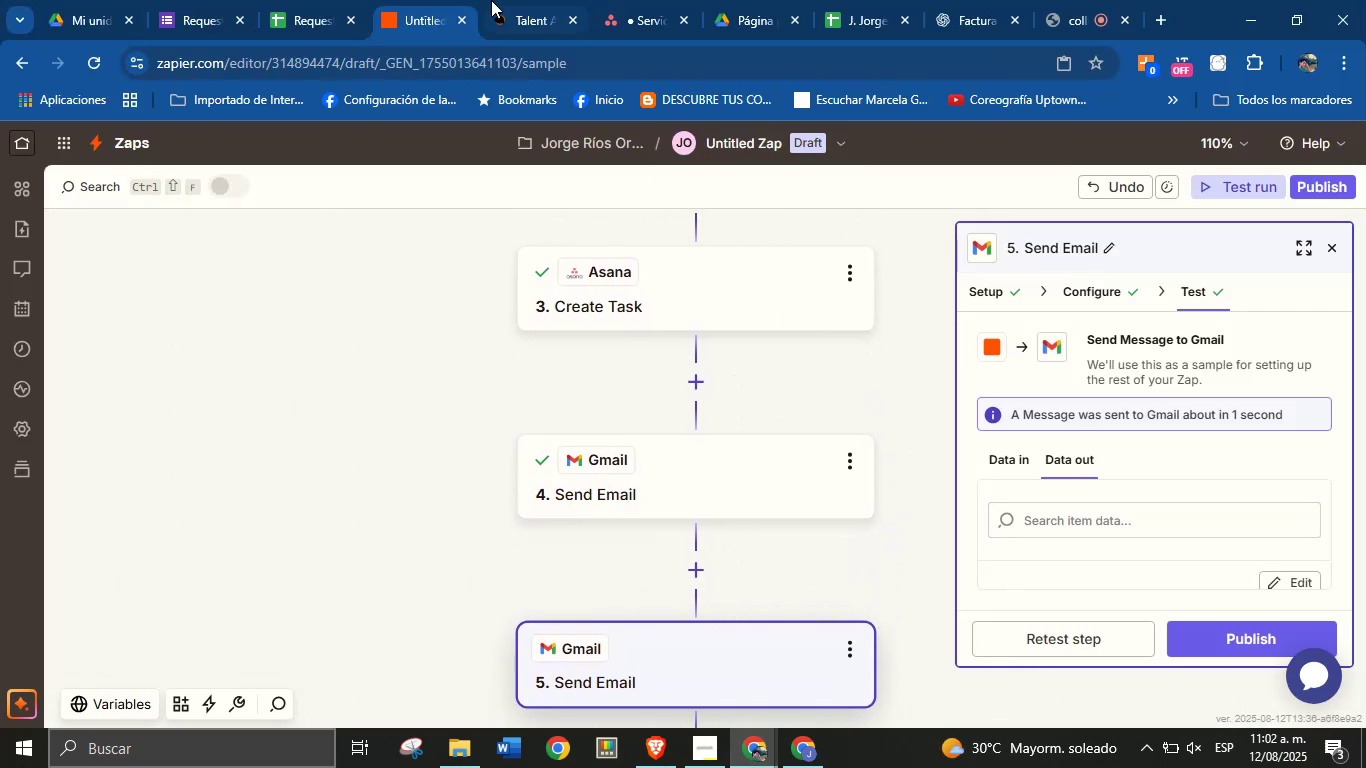 
left_click([503, 0])
 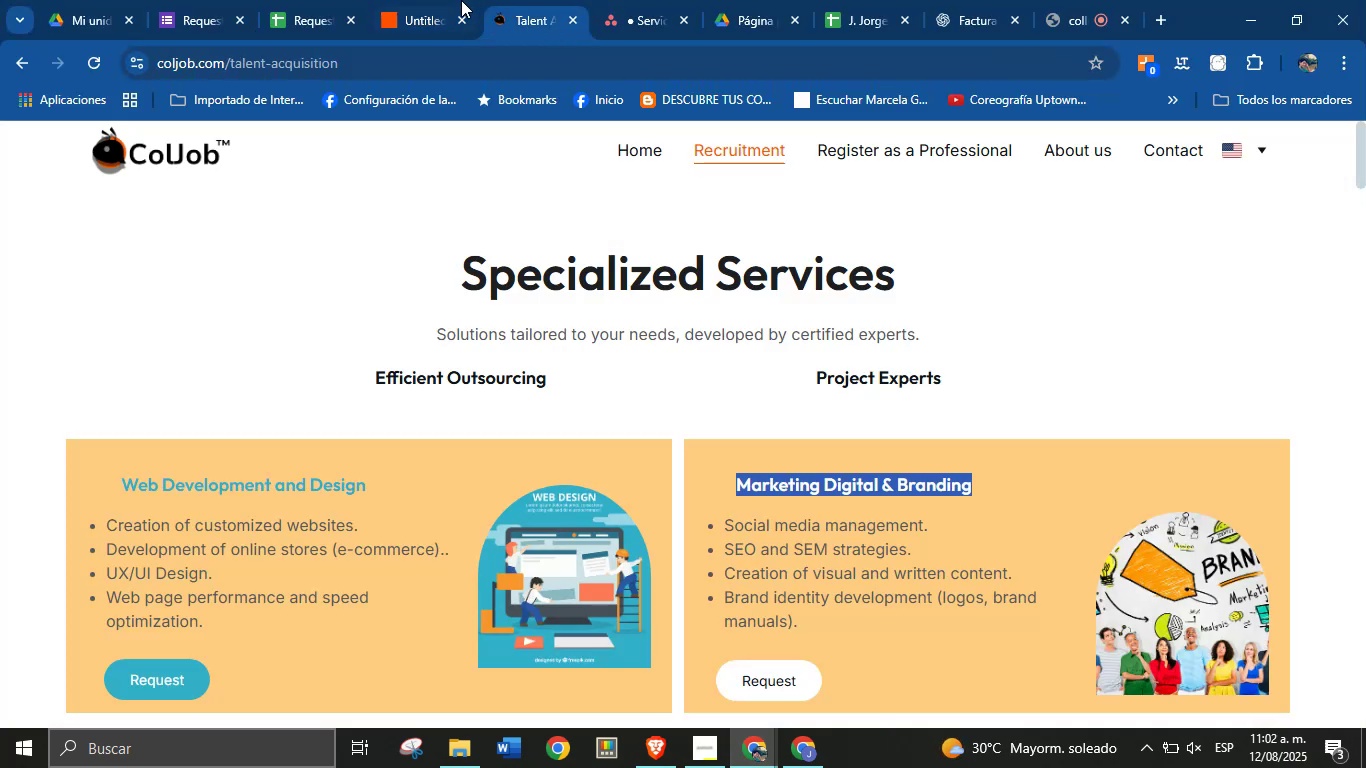 
left_click([438, 0])
 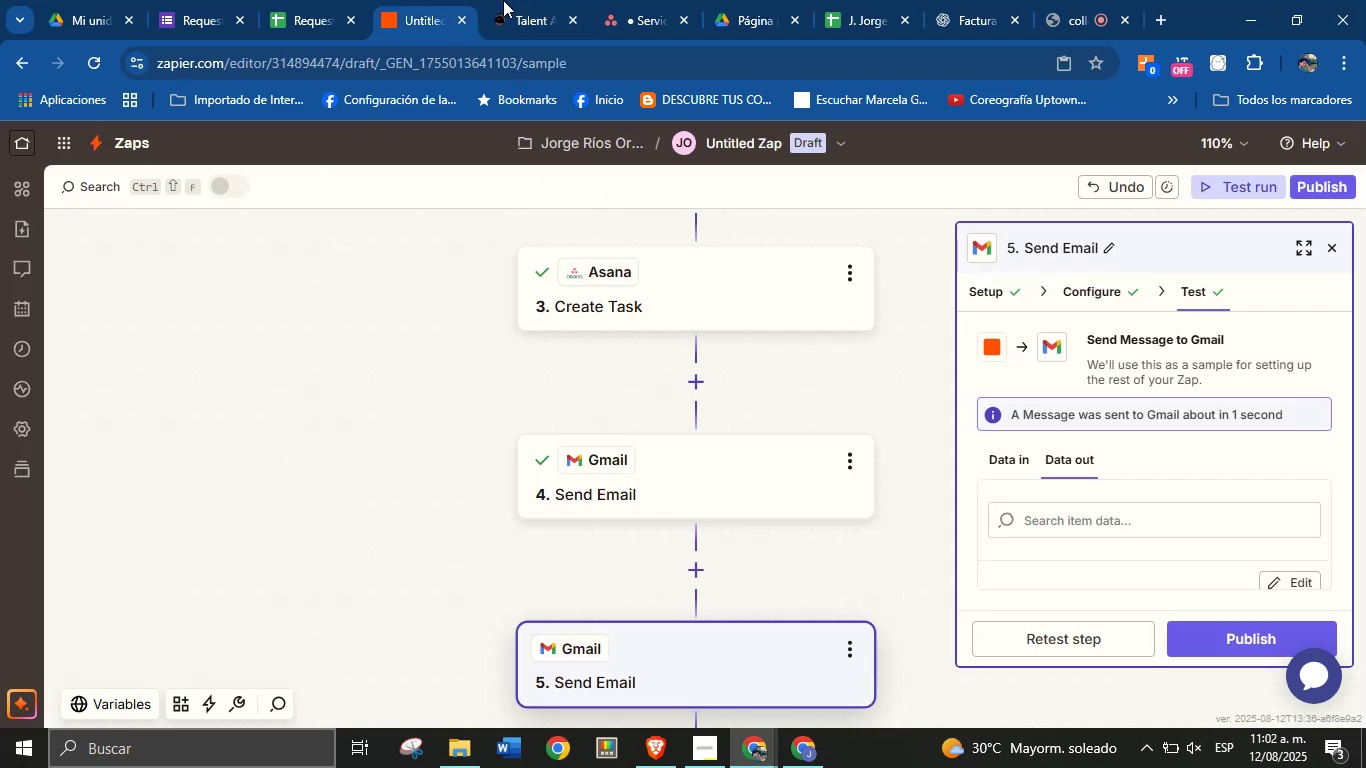 
left_click([516, 0])
 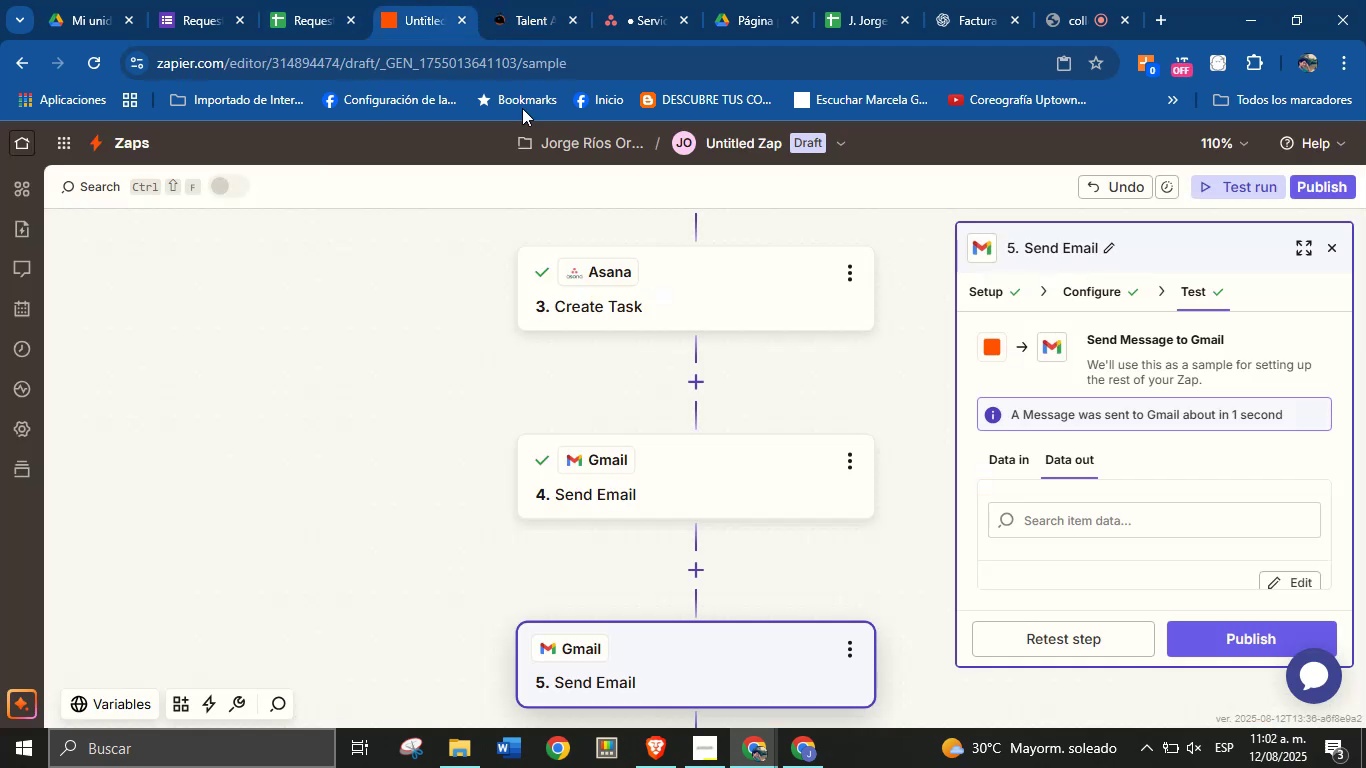 
left_click([772, 140])
 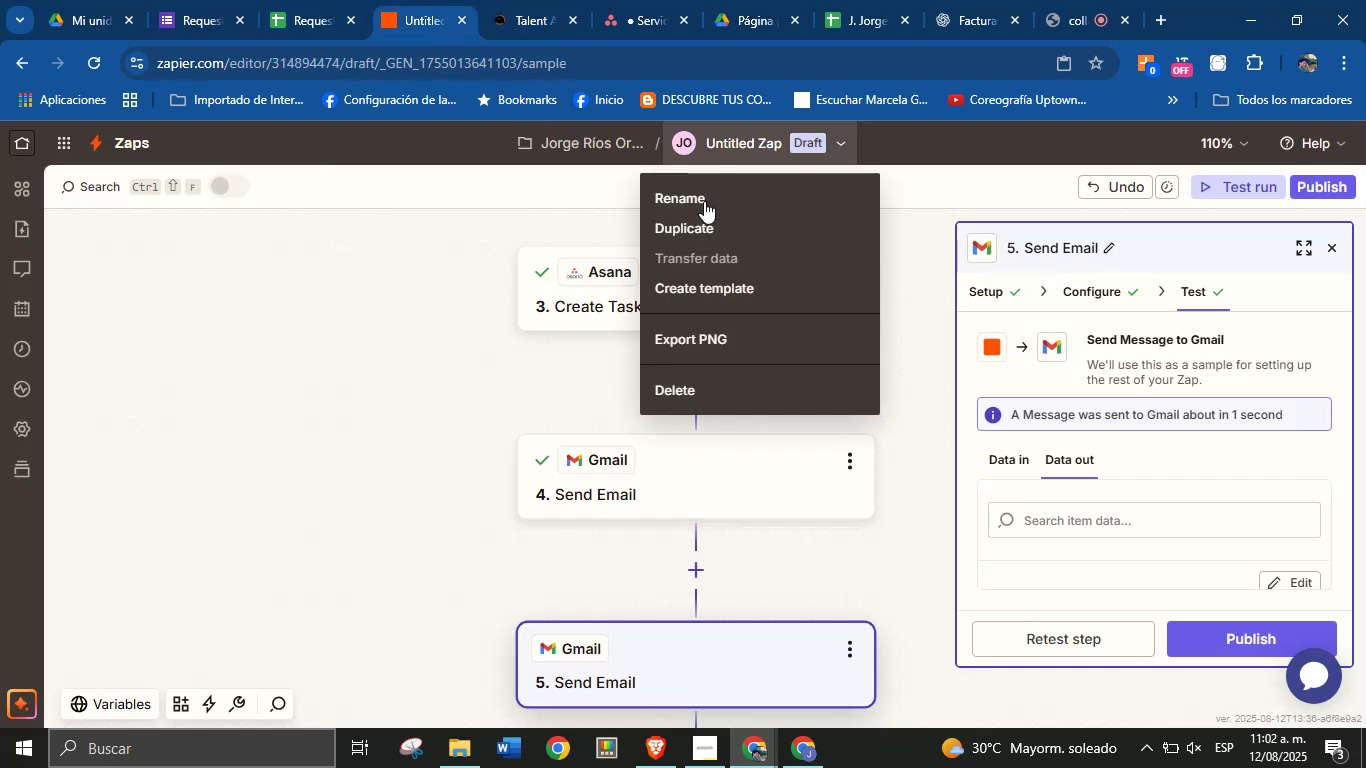 
left_click([701, 202])
 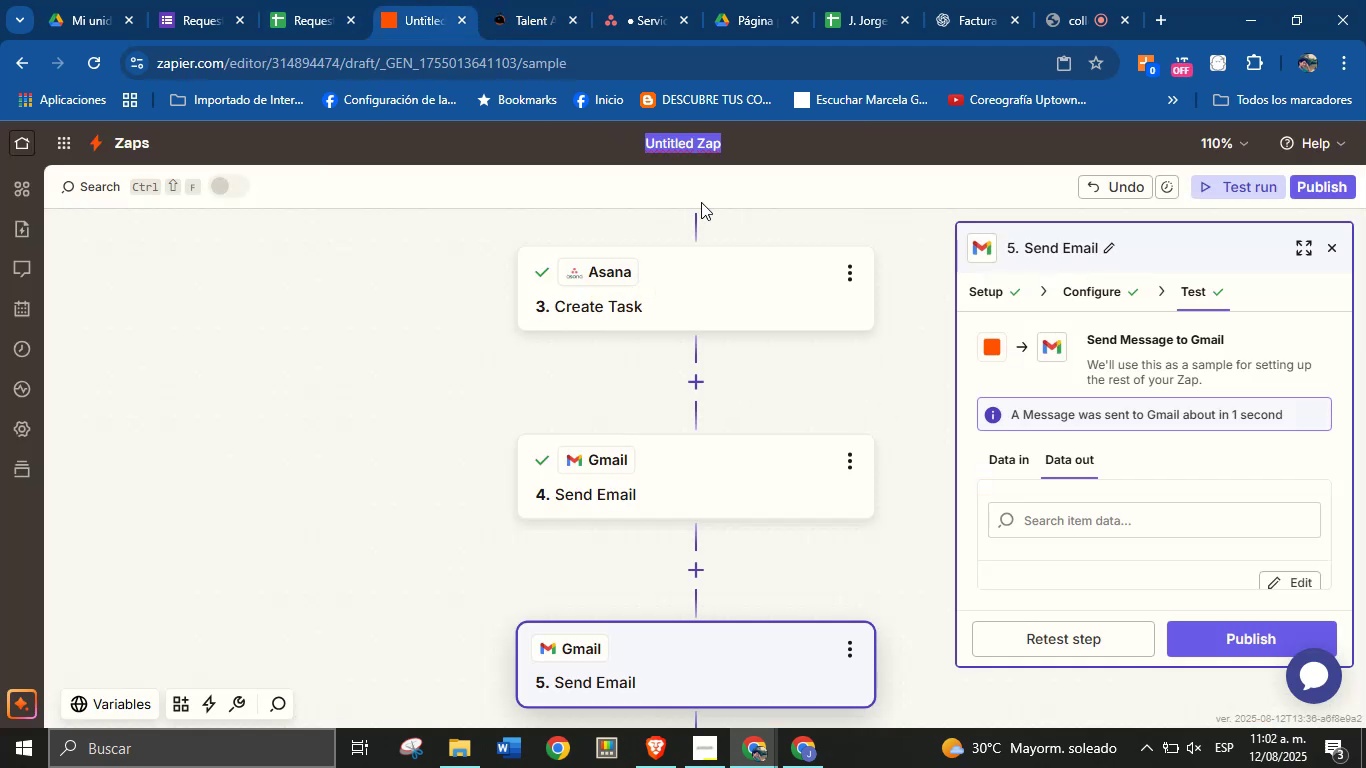 
type(ASANA-MKDB)
 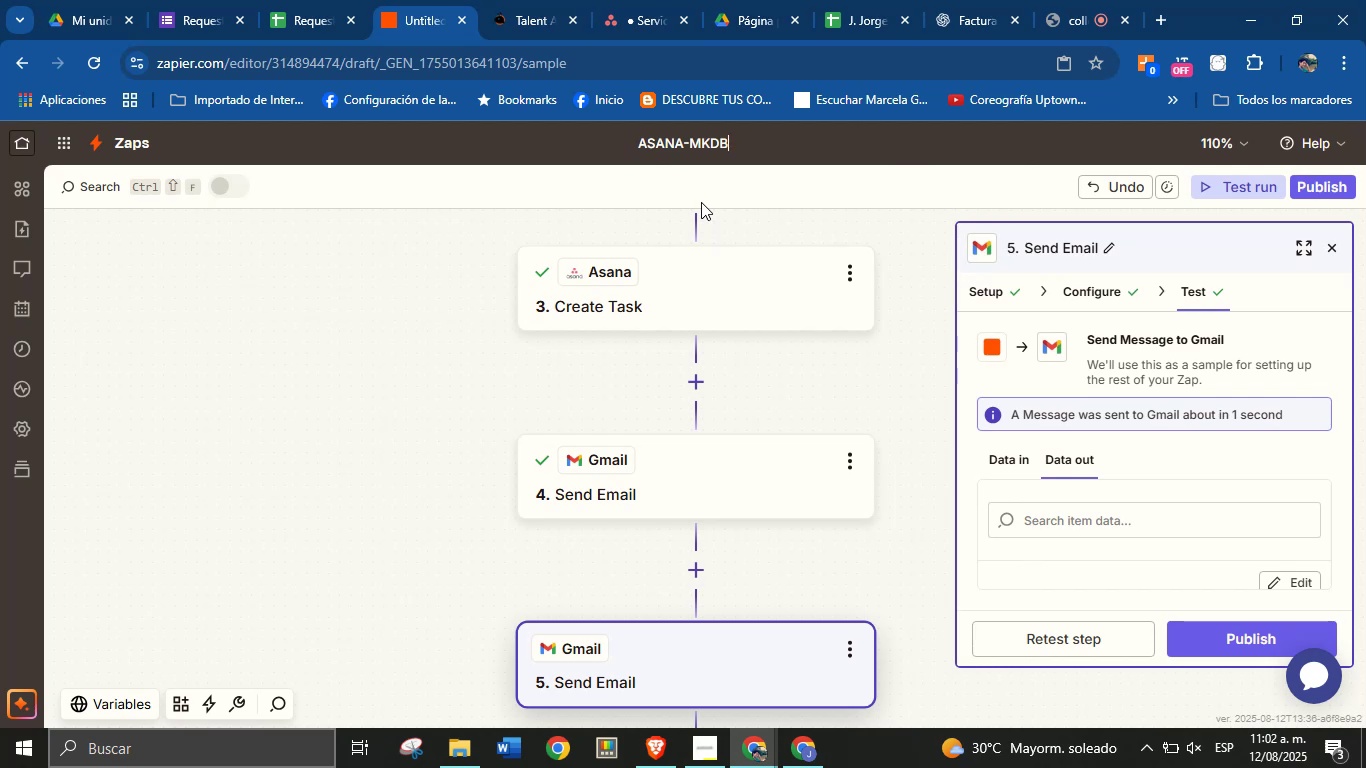 
key(Enter)
 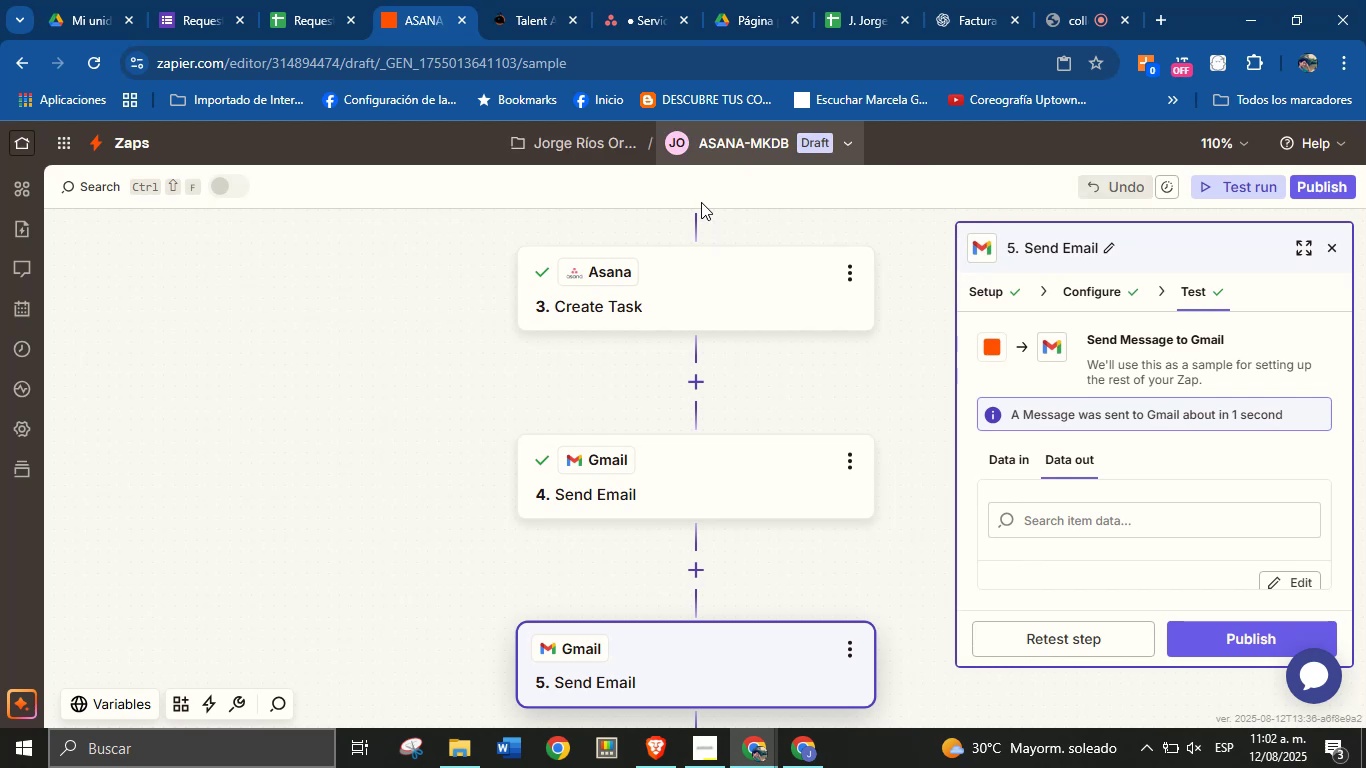 
key(CapsLock)
 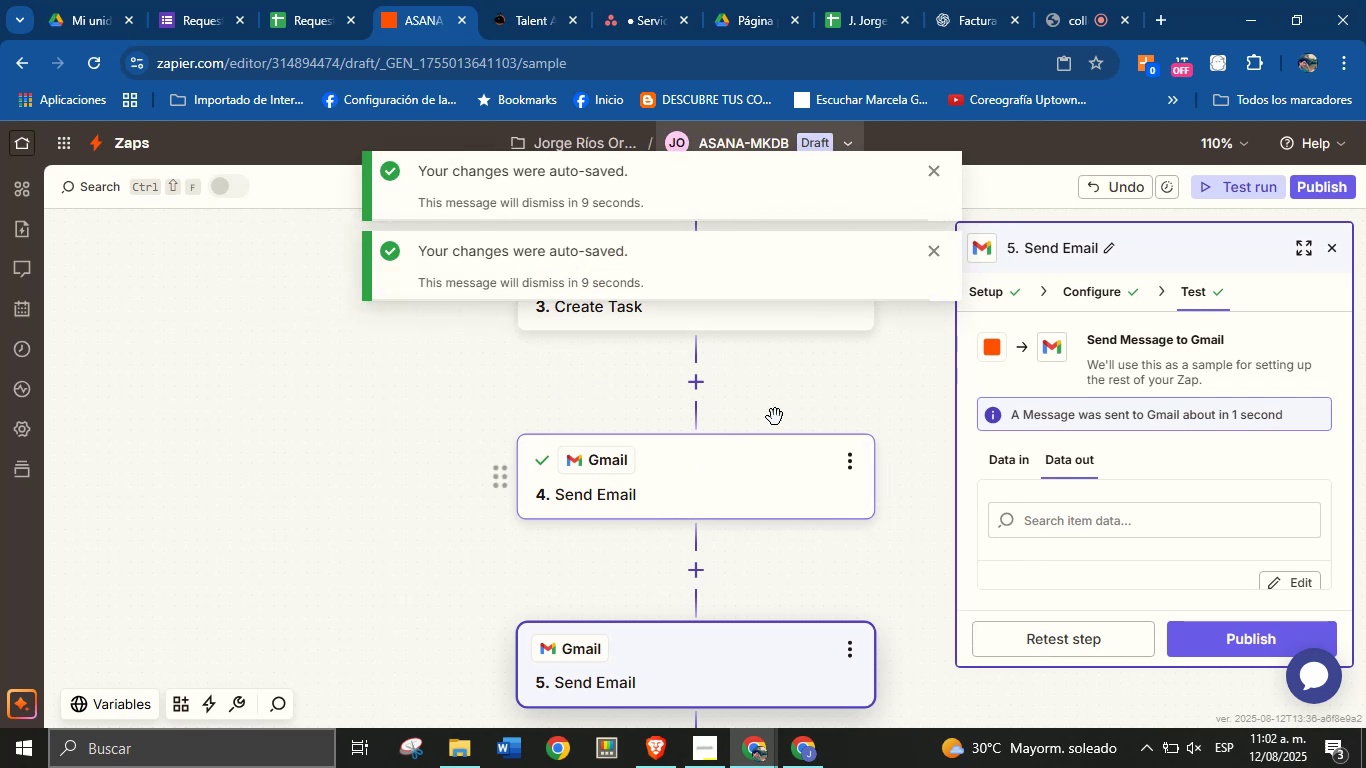 
left_click([887, 387])
 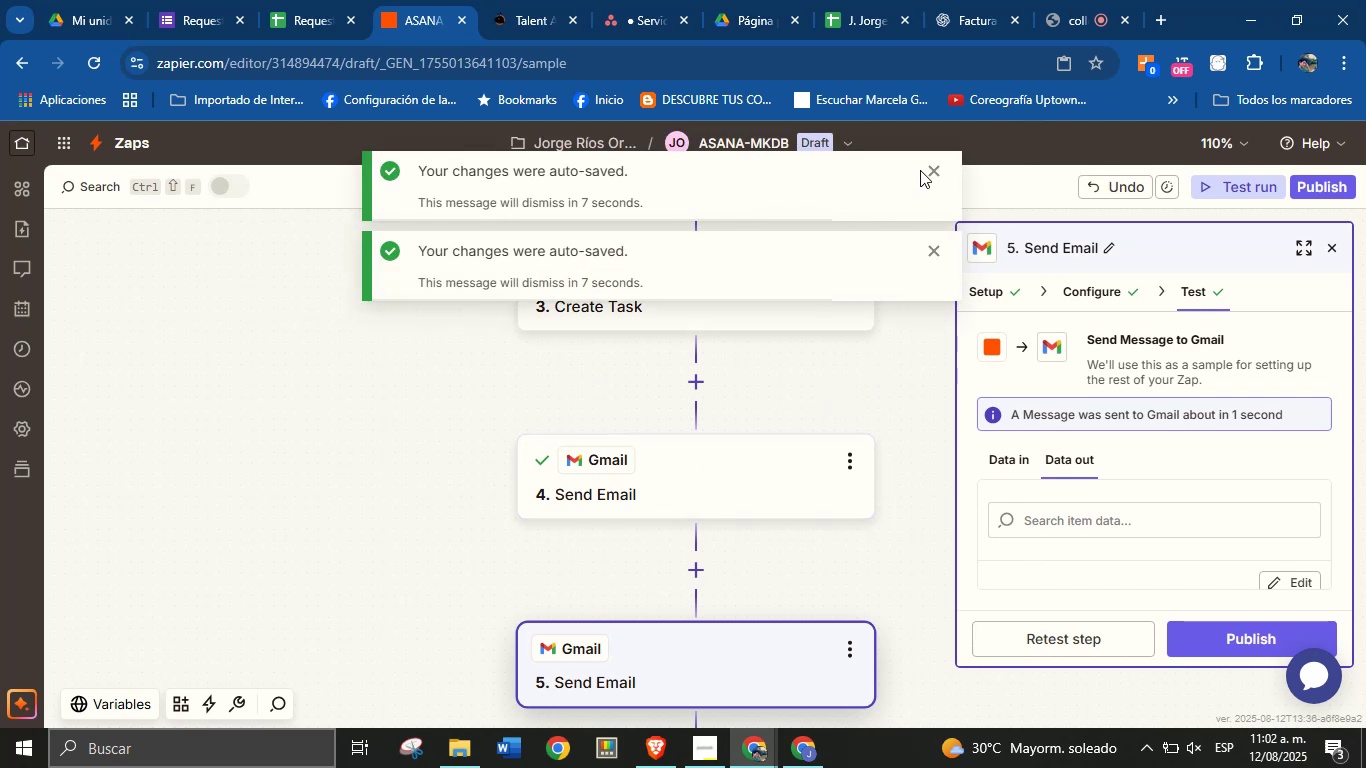 
left_click([924, 168])
 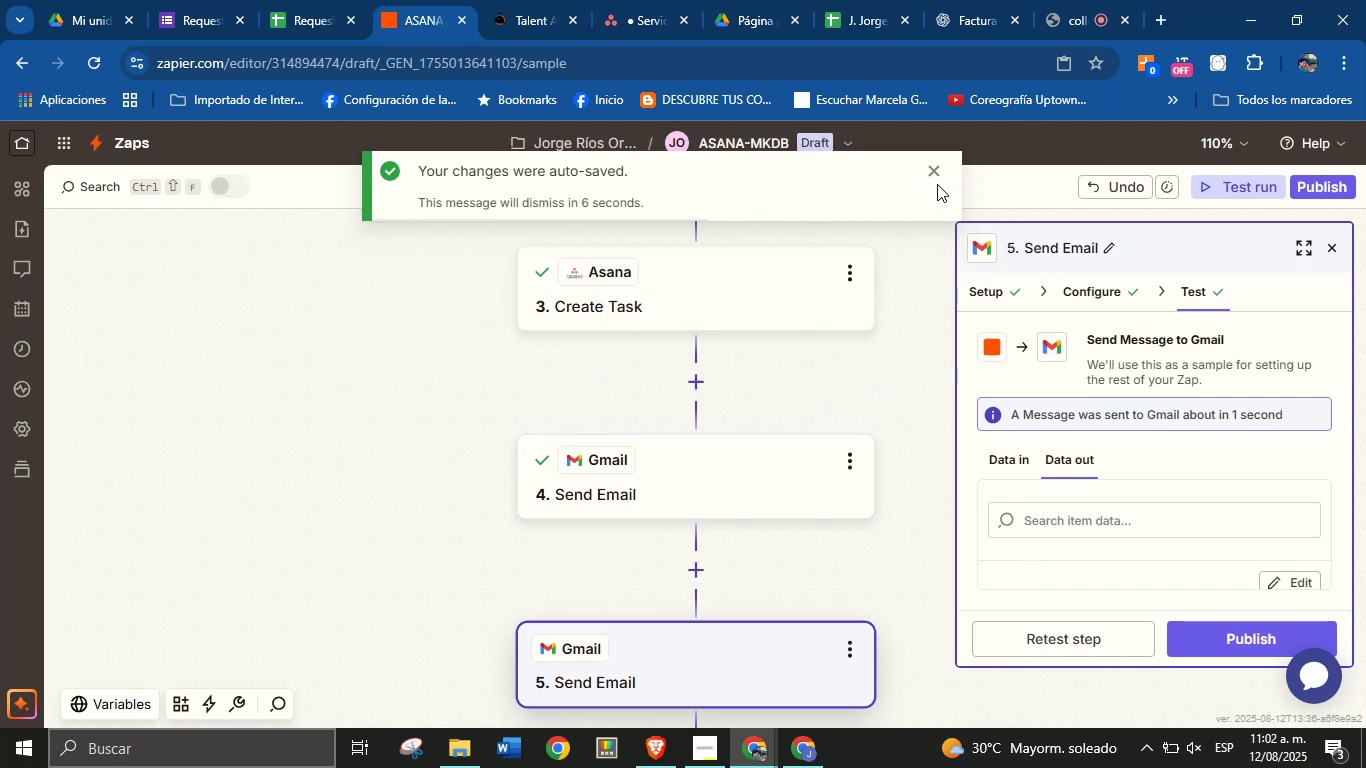 
left_click([937, 176])
 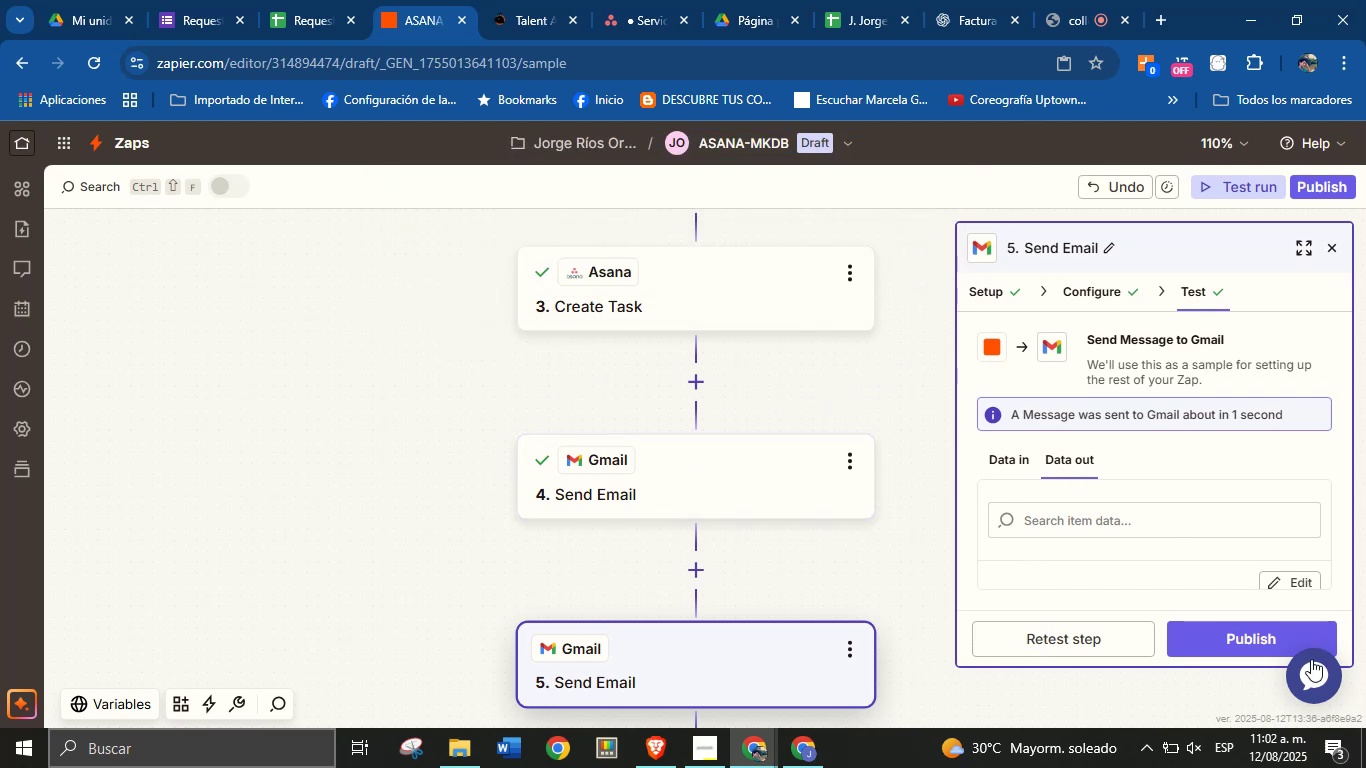 
left_click([1246, 640])
 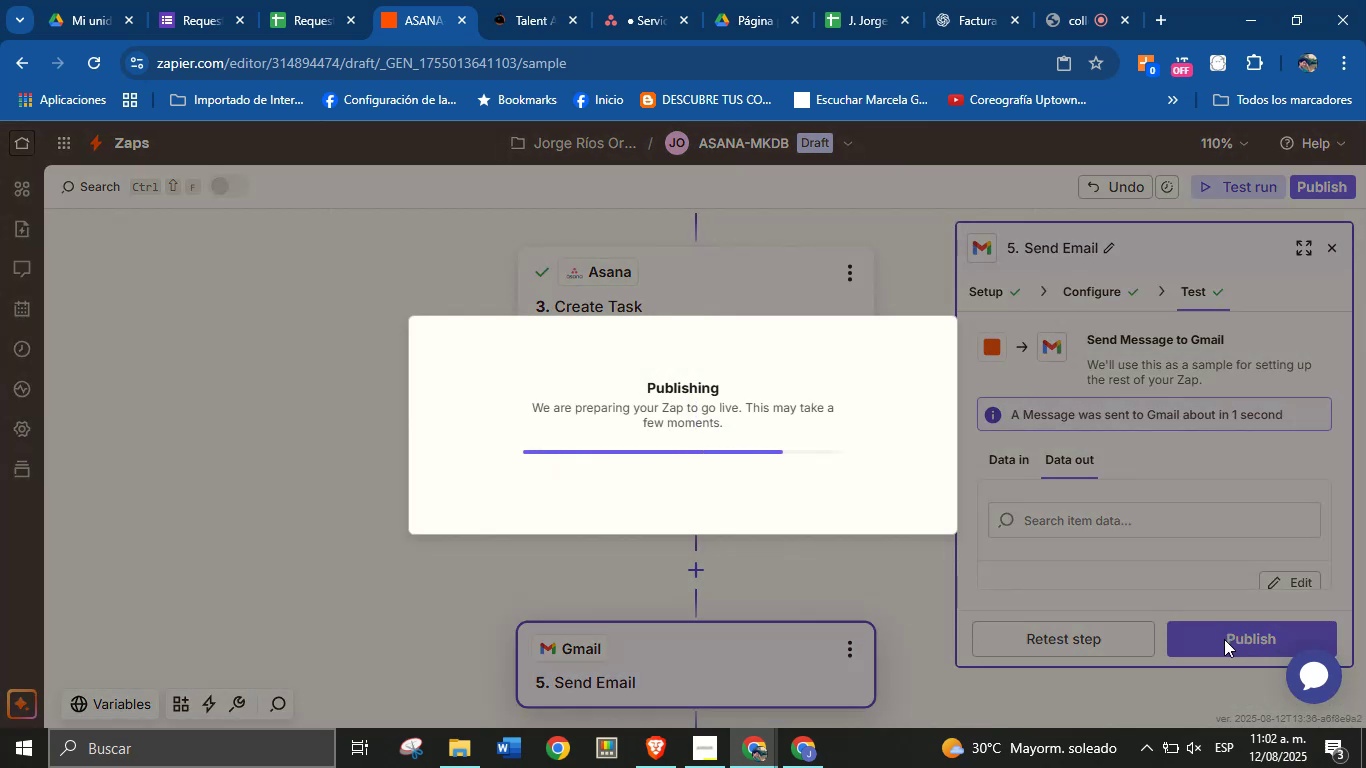 
wait(9.07)
 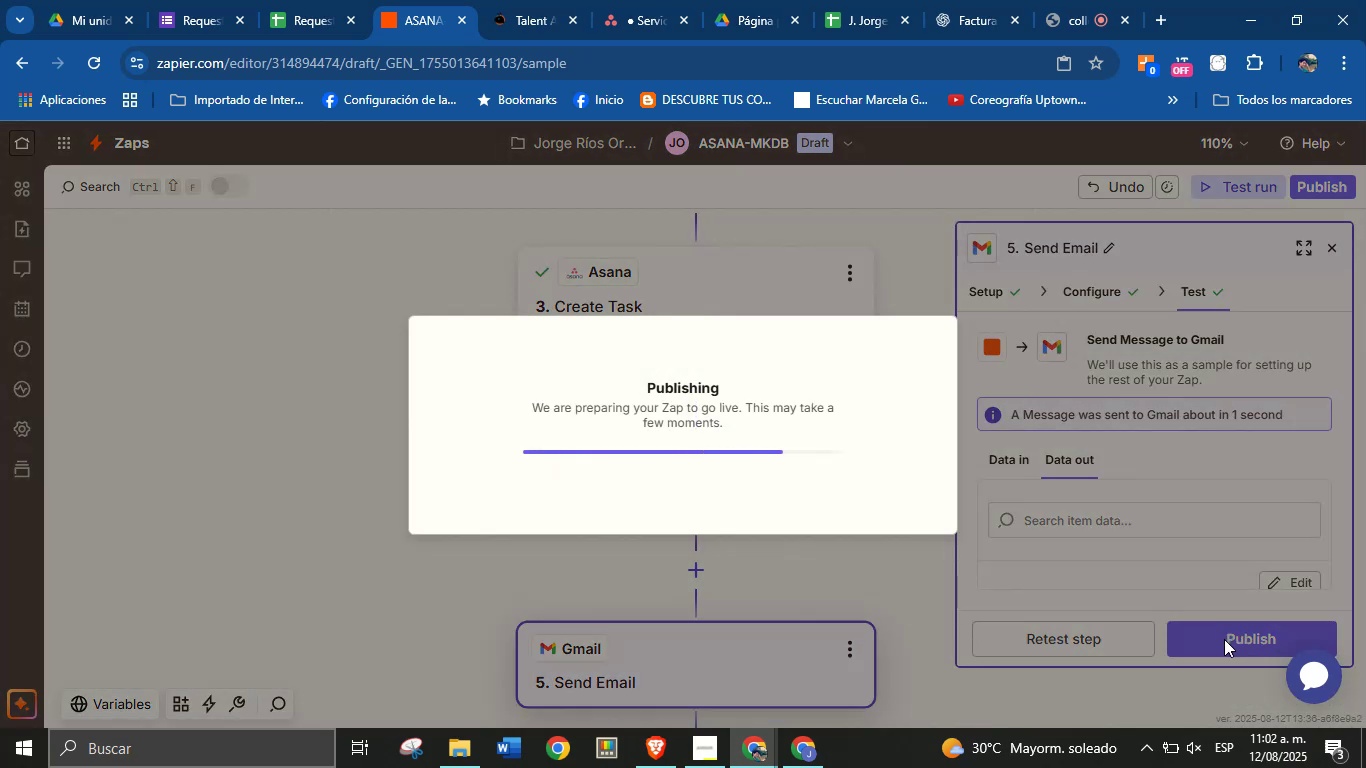 
left_click([1025, 281])
 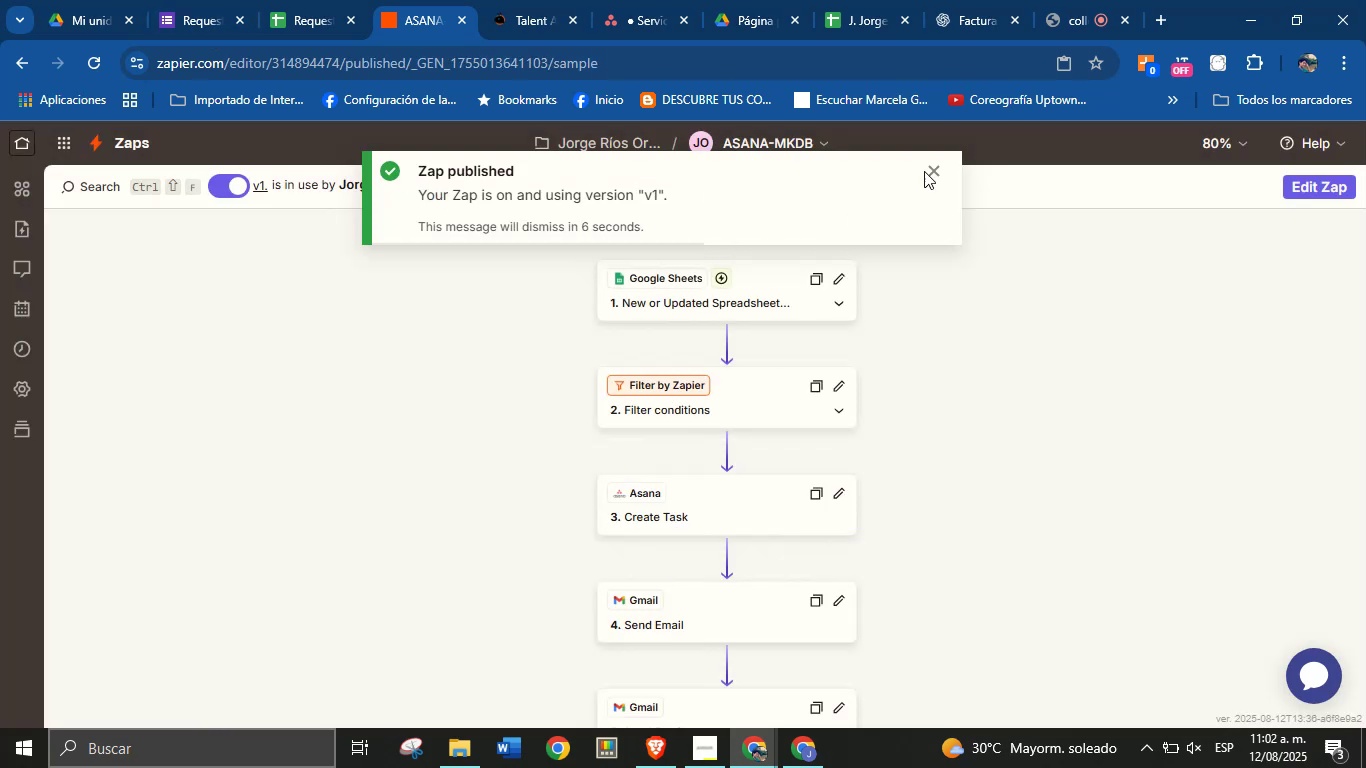 
left_click([925, 170])
 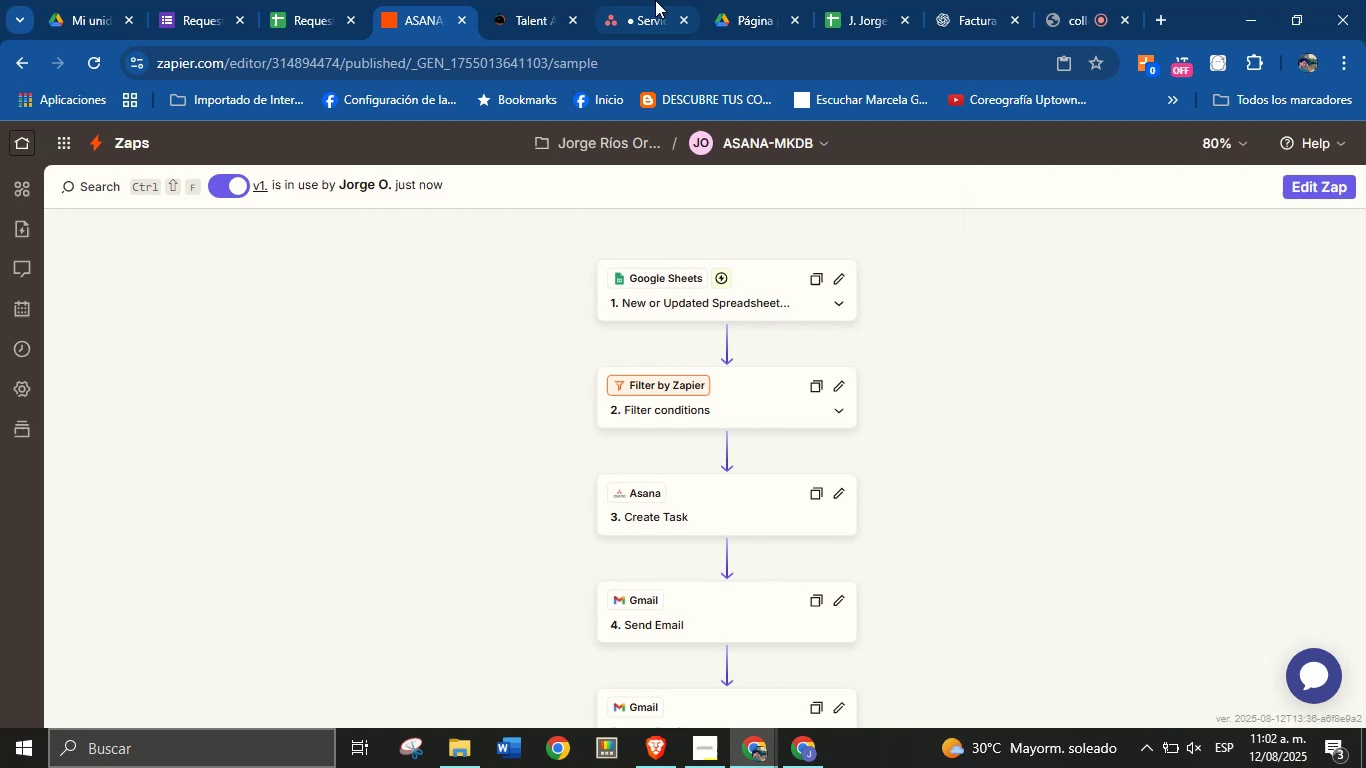 
left_click([654, 0])
 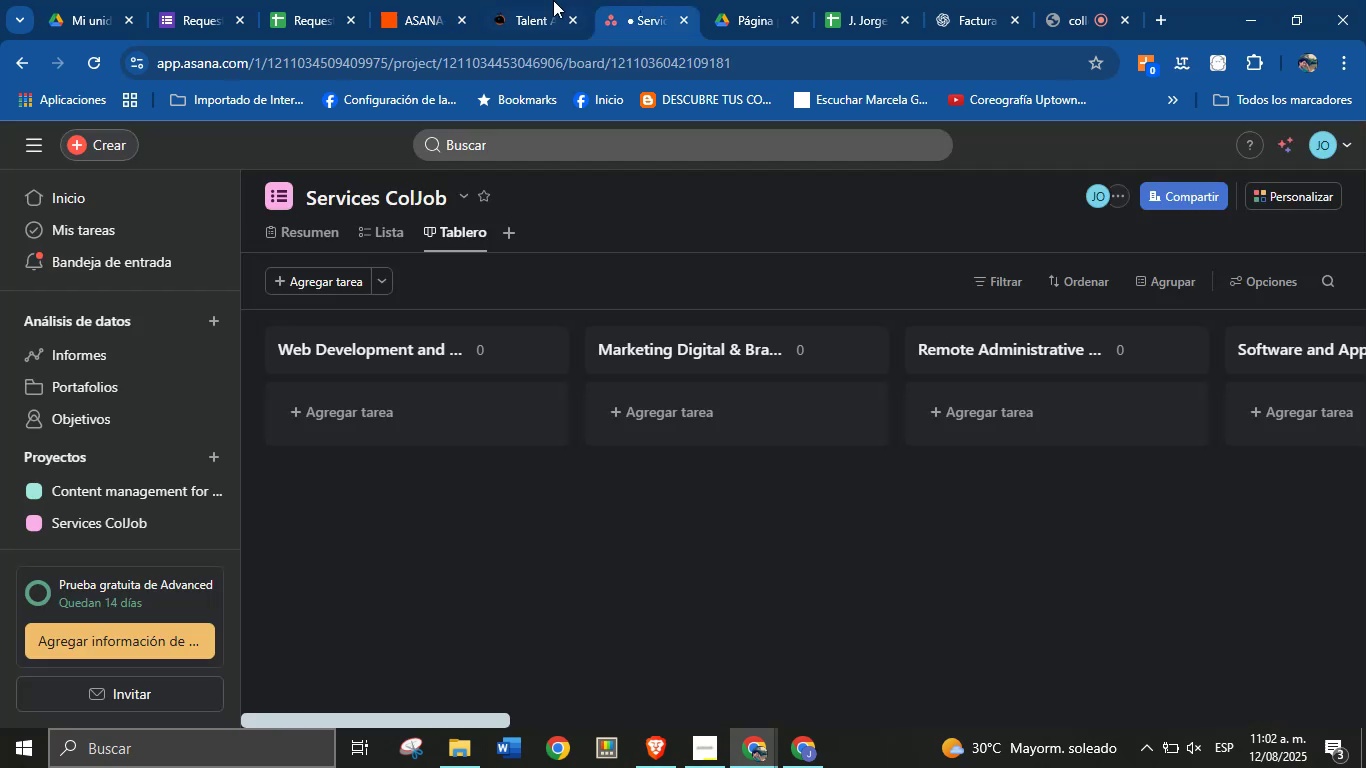 
left_click([543, 0])
 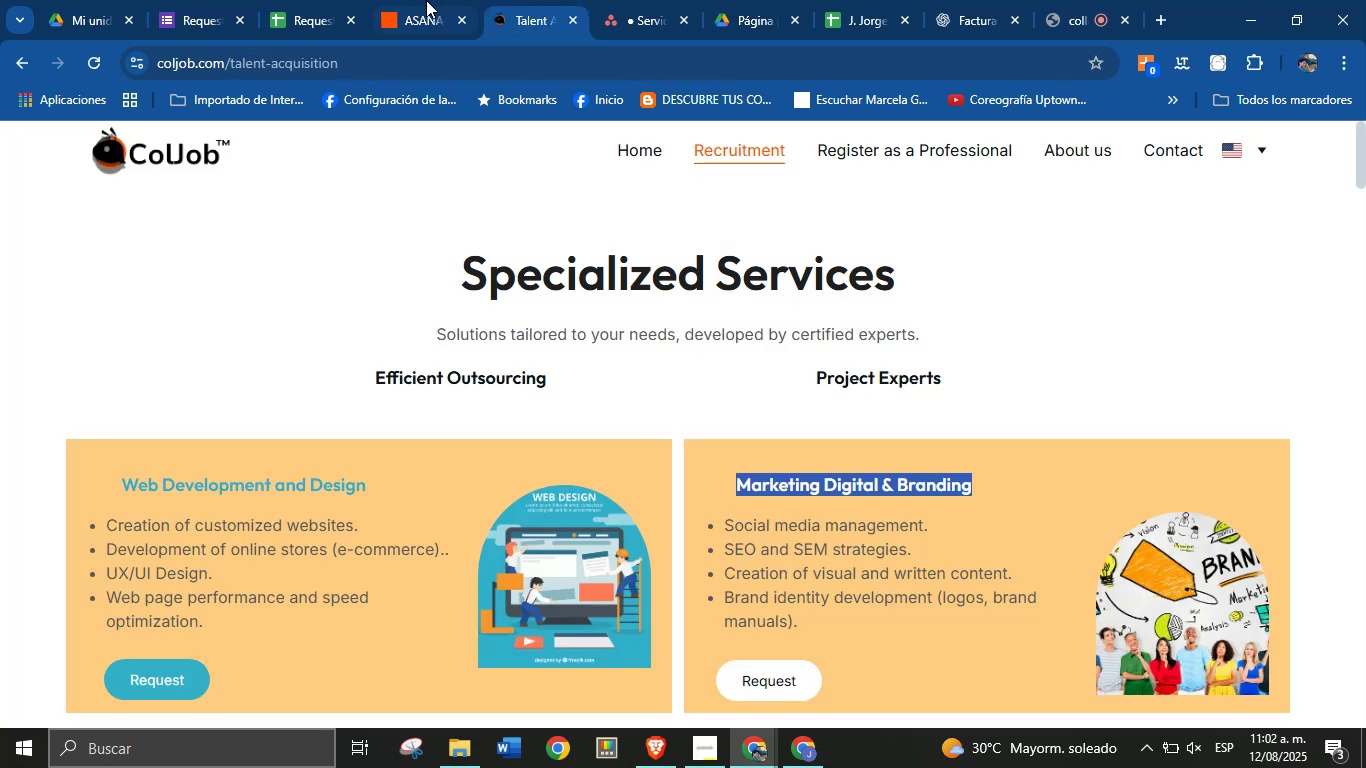 
left_click([412, 0])
 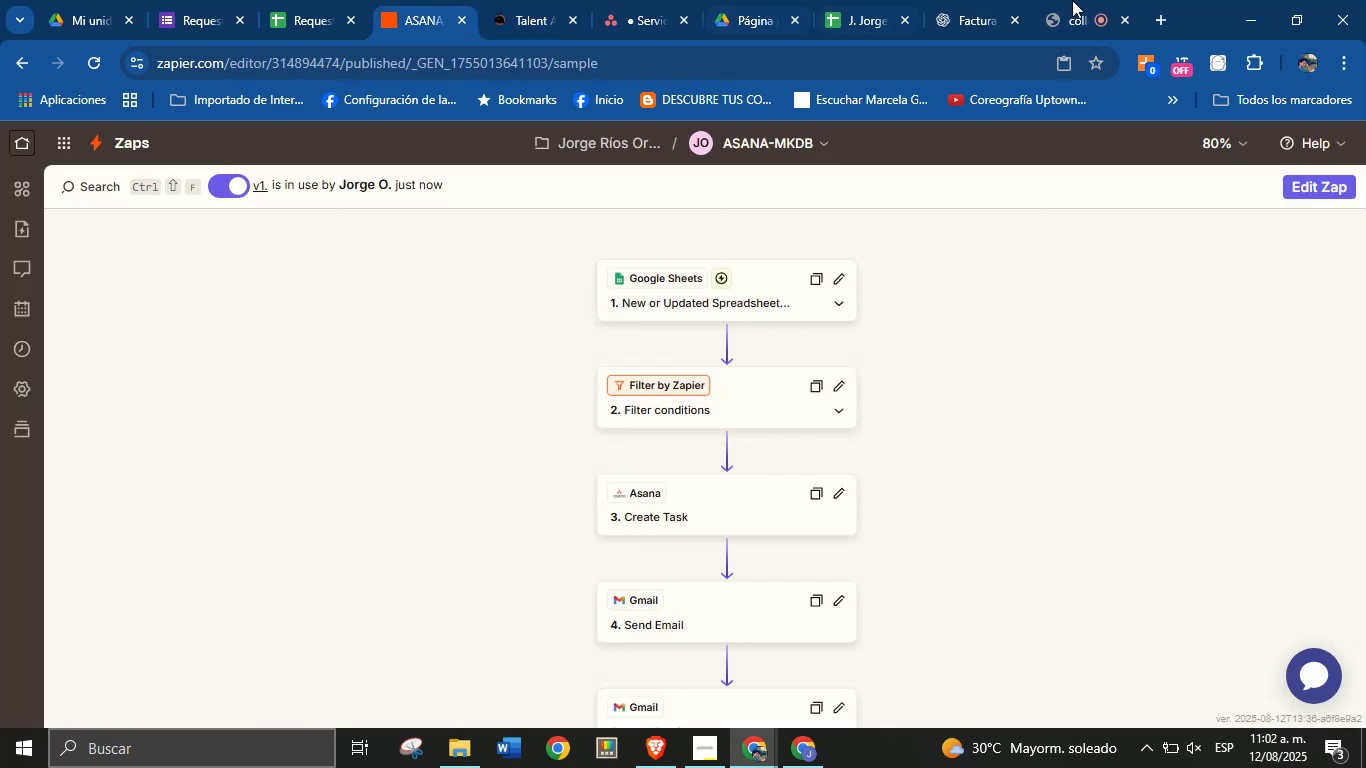 
left_click([1072, 0])
 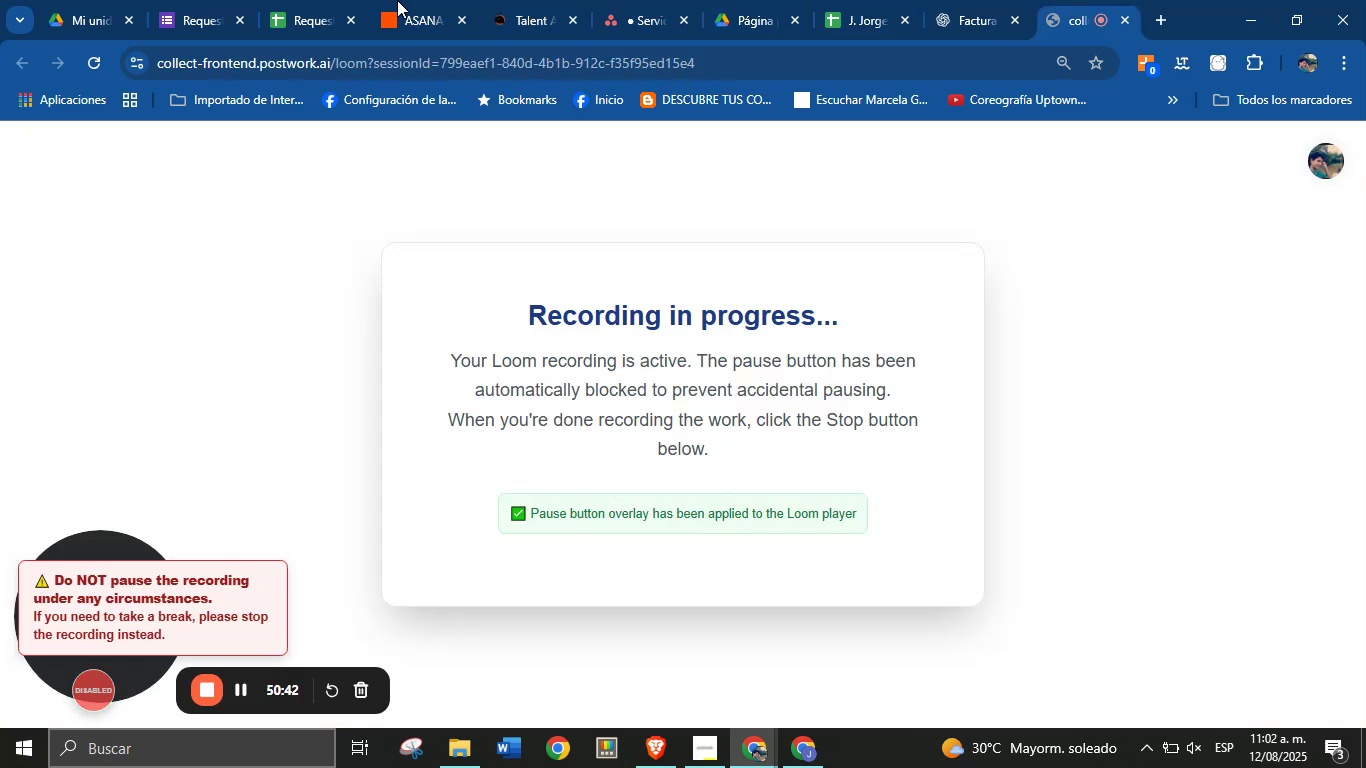 
left_click([391, 0])
 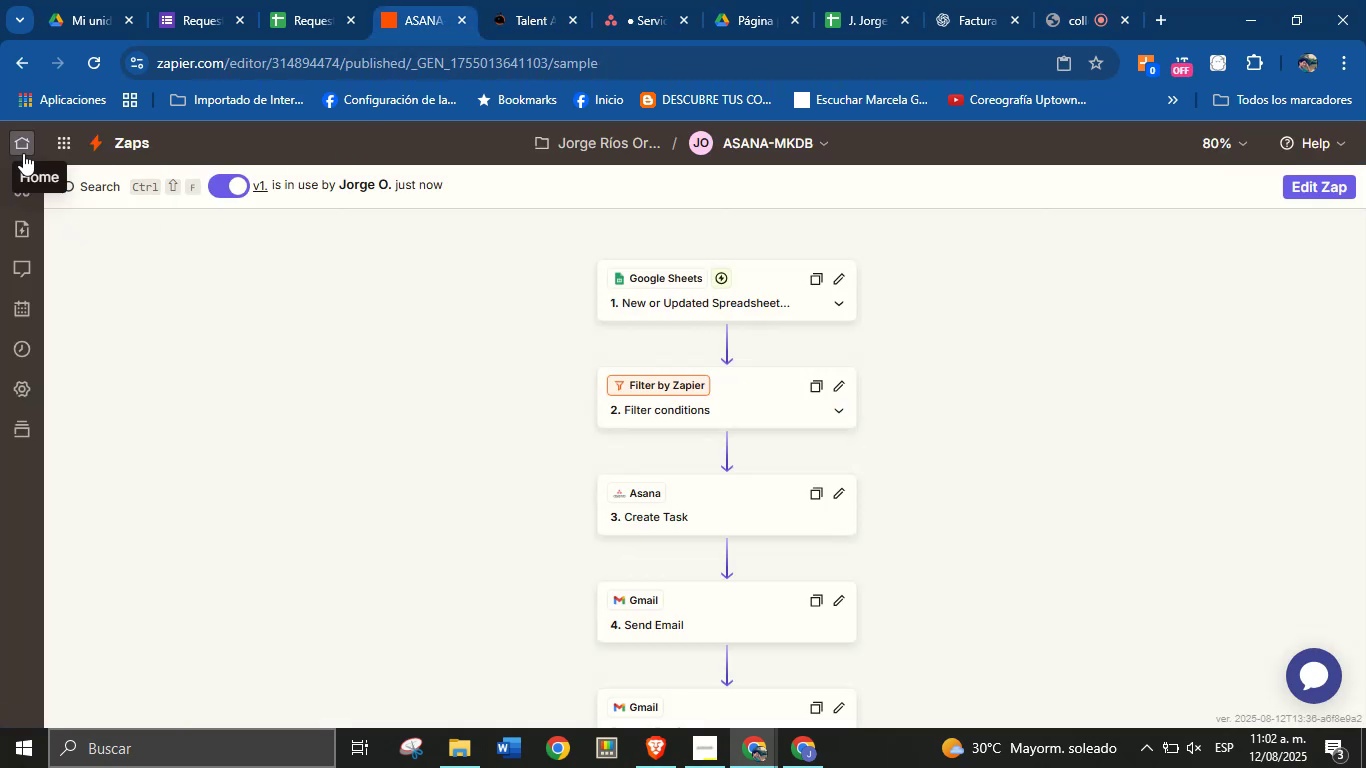 
left_click([26, 148])
 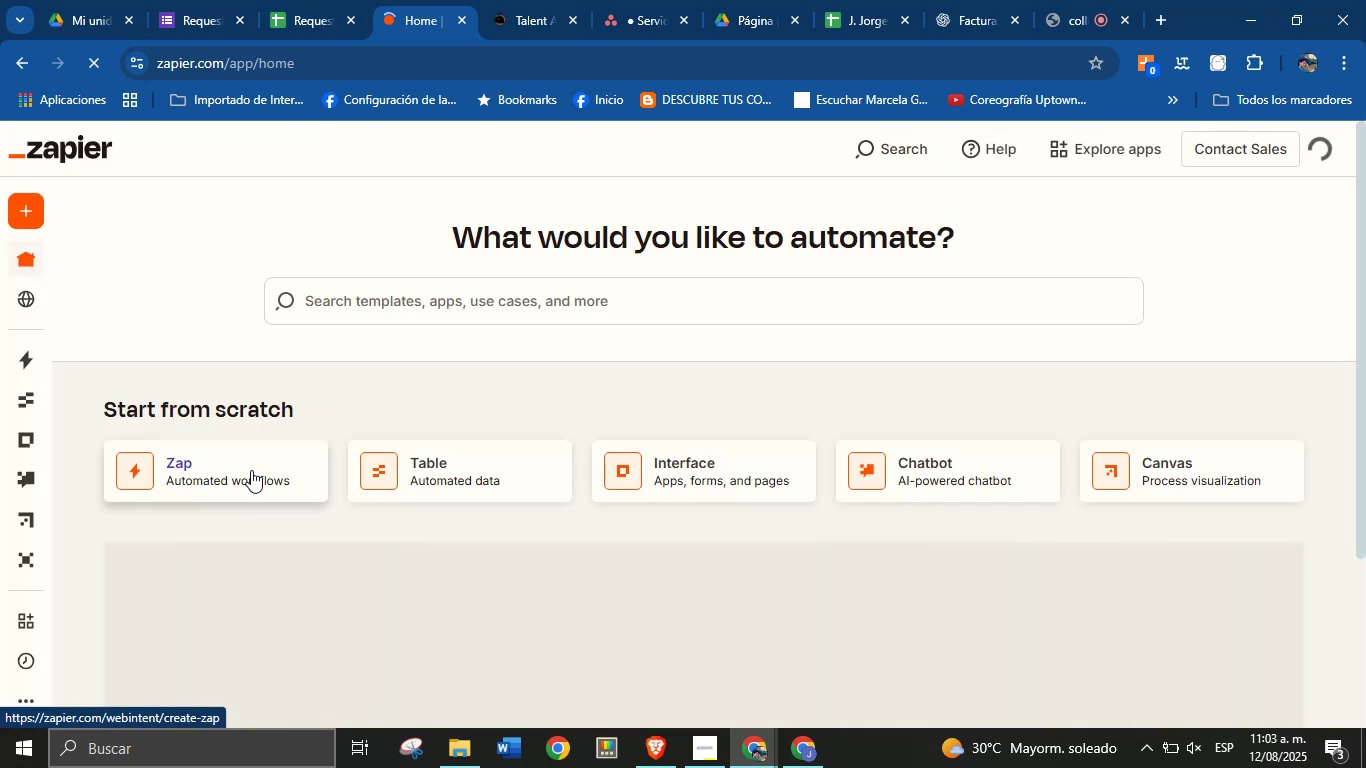 
wait(6.95)
 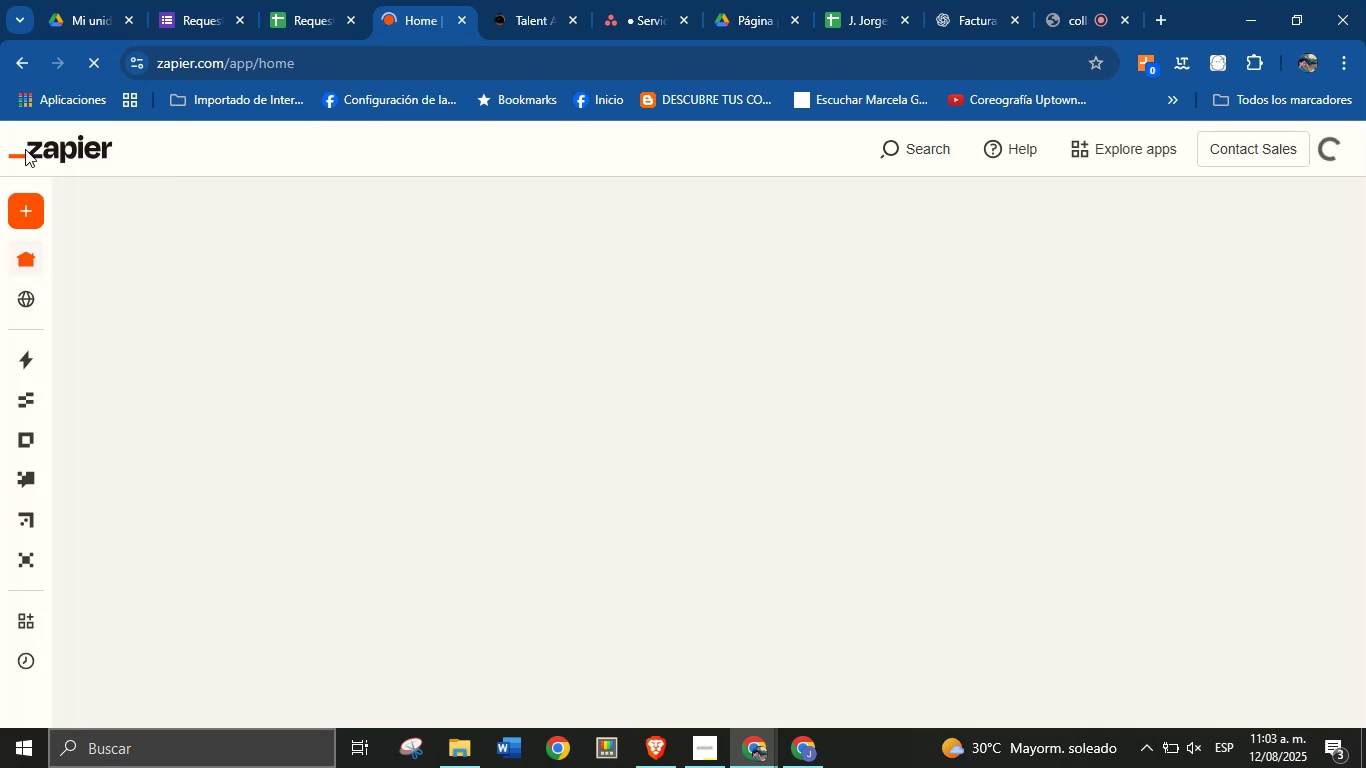 
left_click([250, 472])
 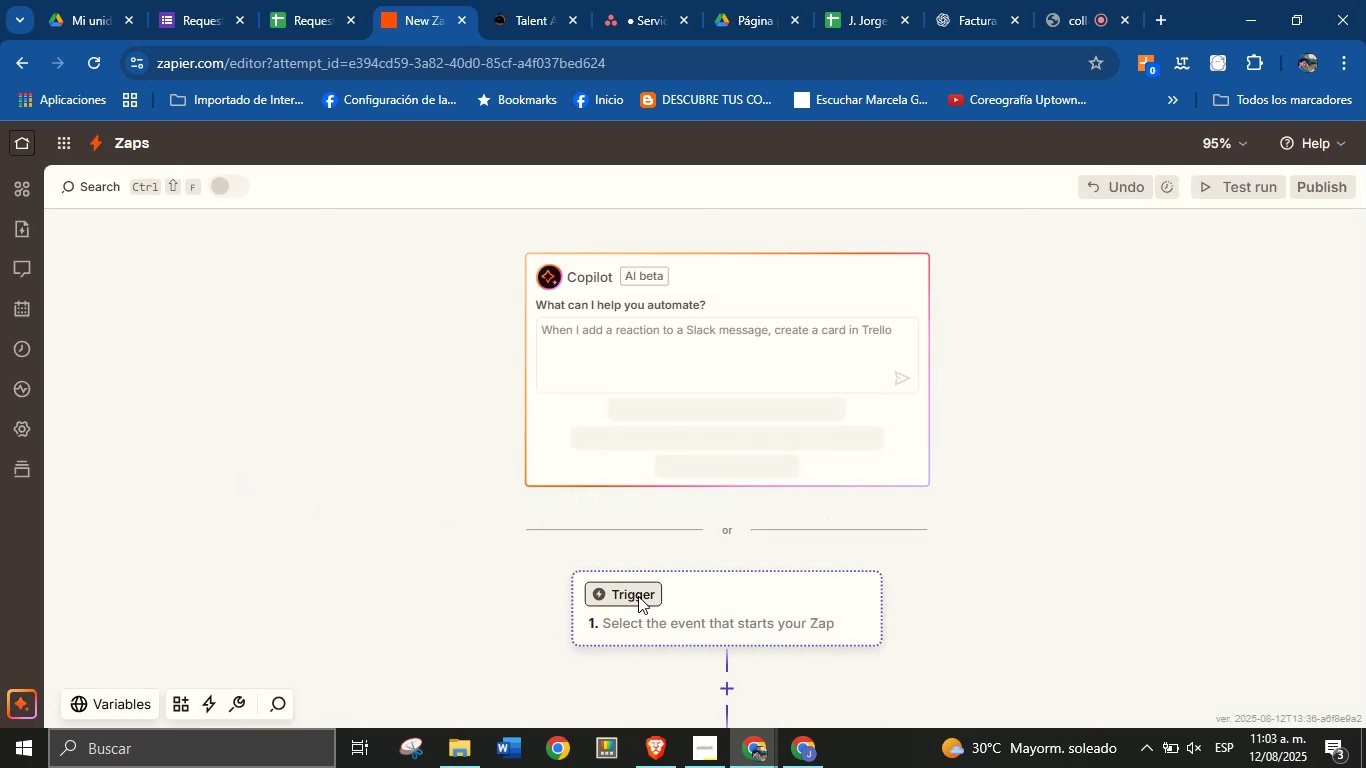 
wait(18.2)
 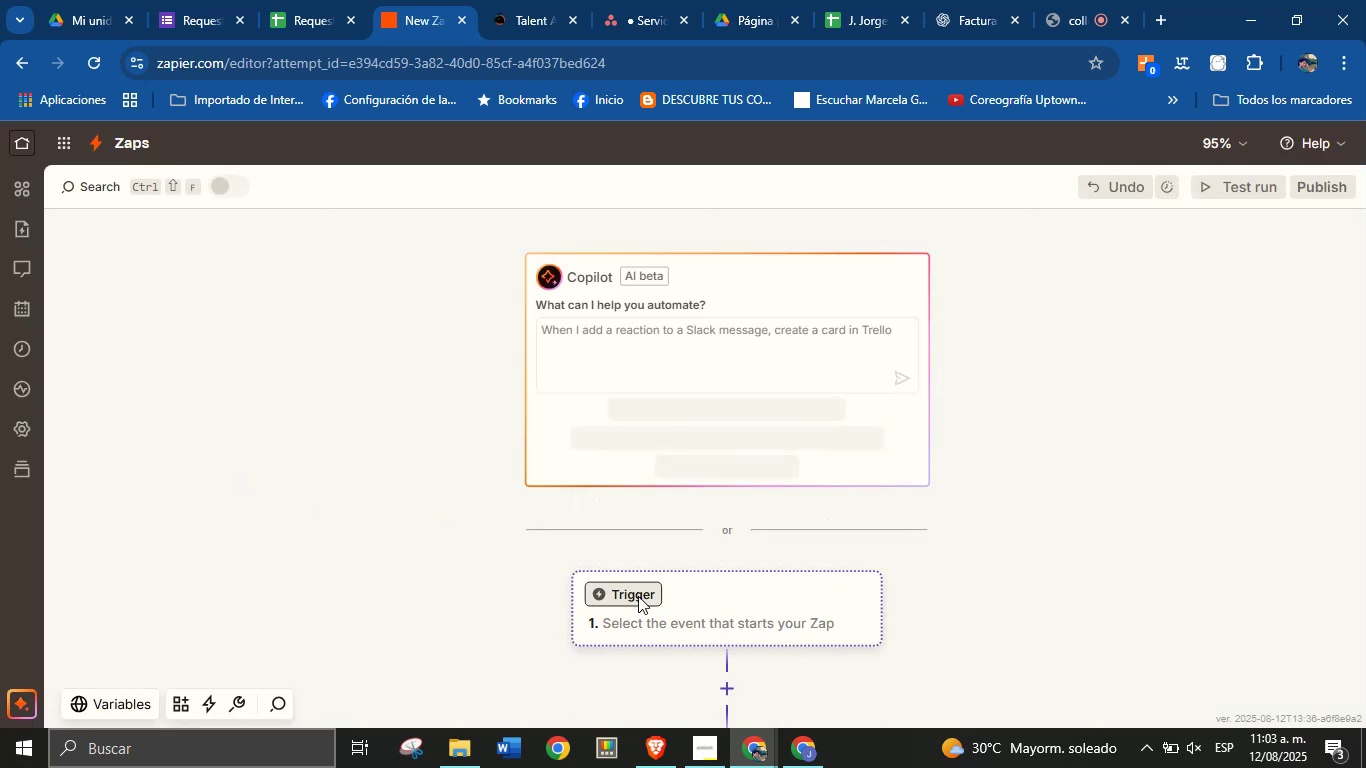 
left_click([642, 590])
 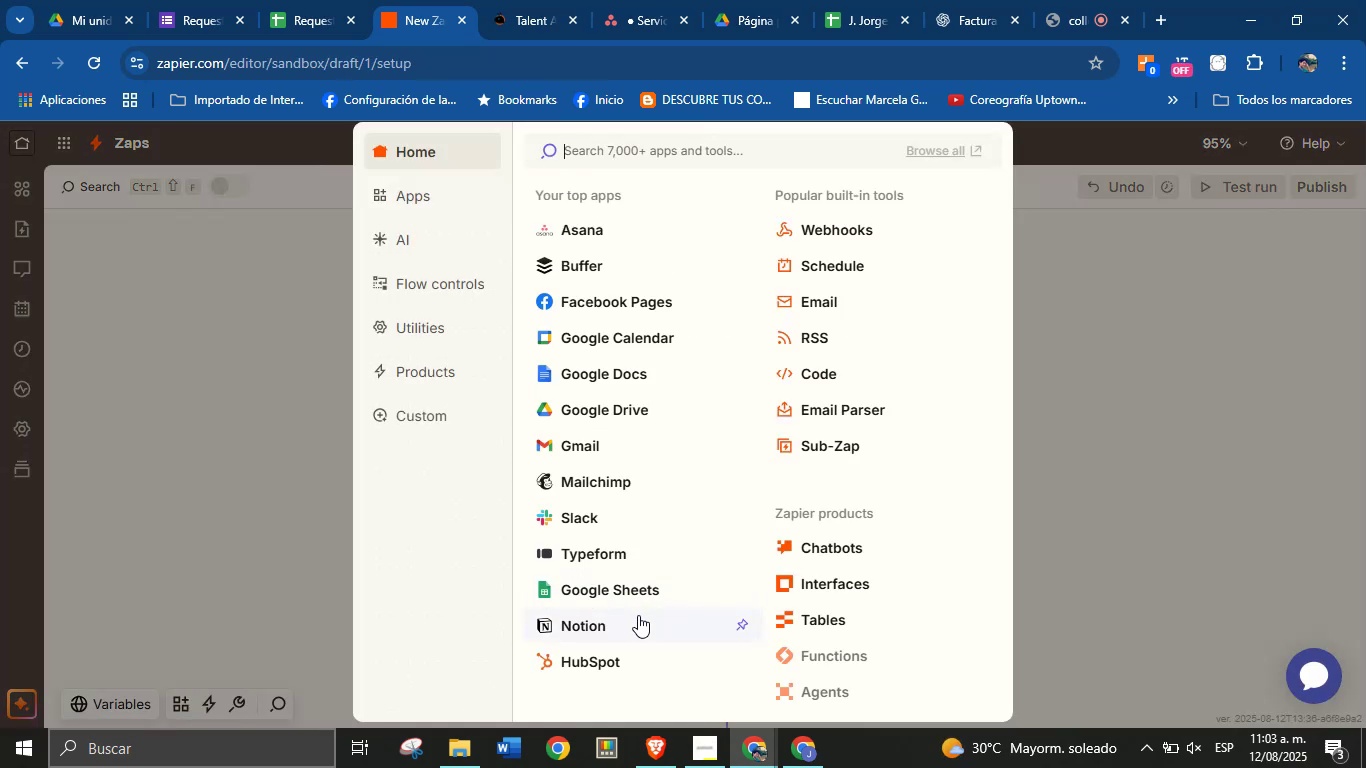 
scroll: coordinate [656, 523], scroll_direction: down, amount: 5.0
 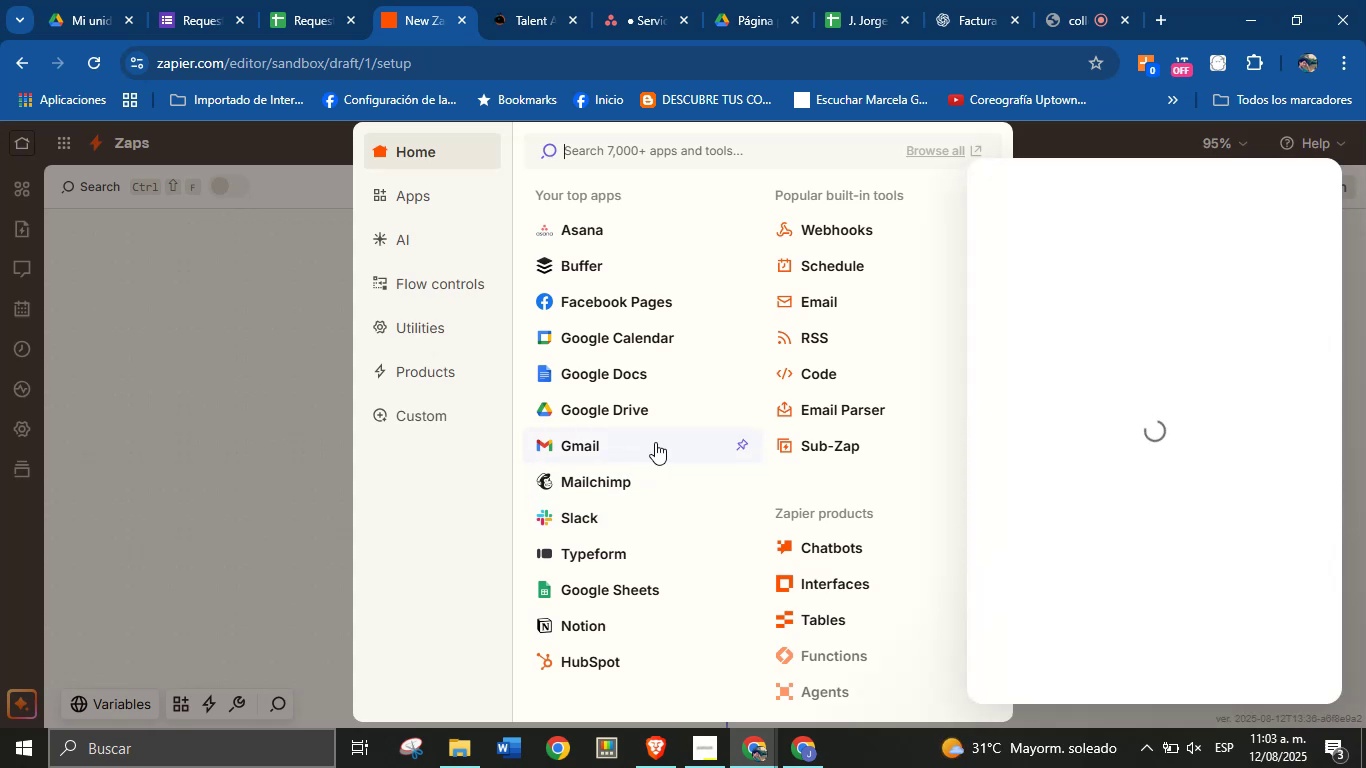 
wait(9.28)
 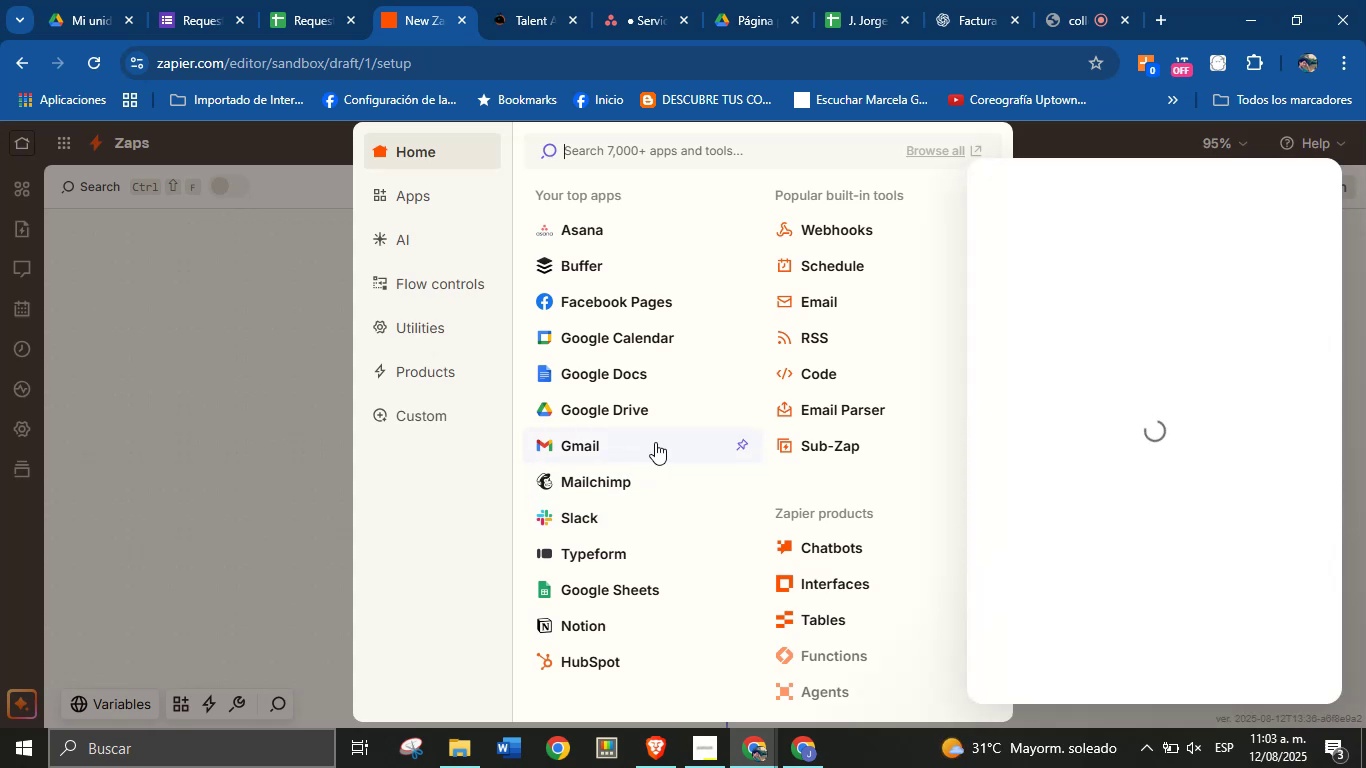 
left_click([1311, 182])
 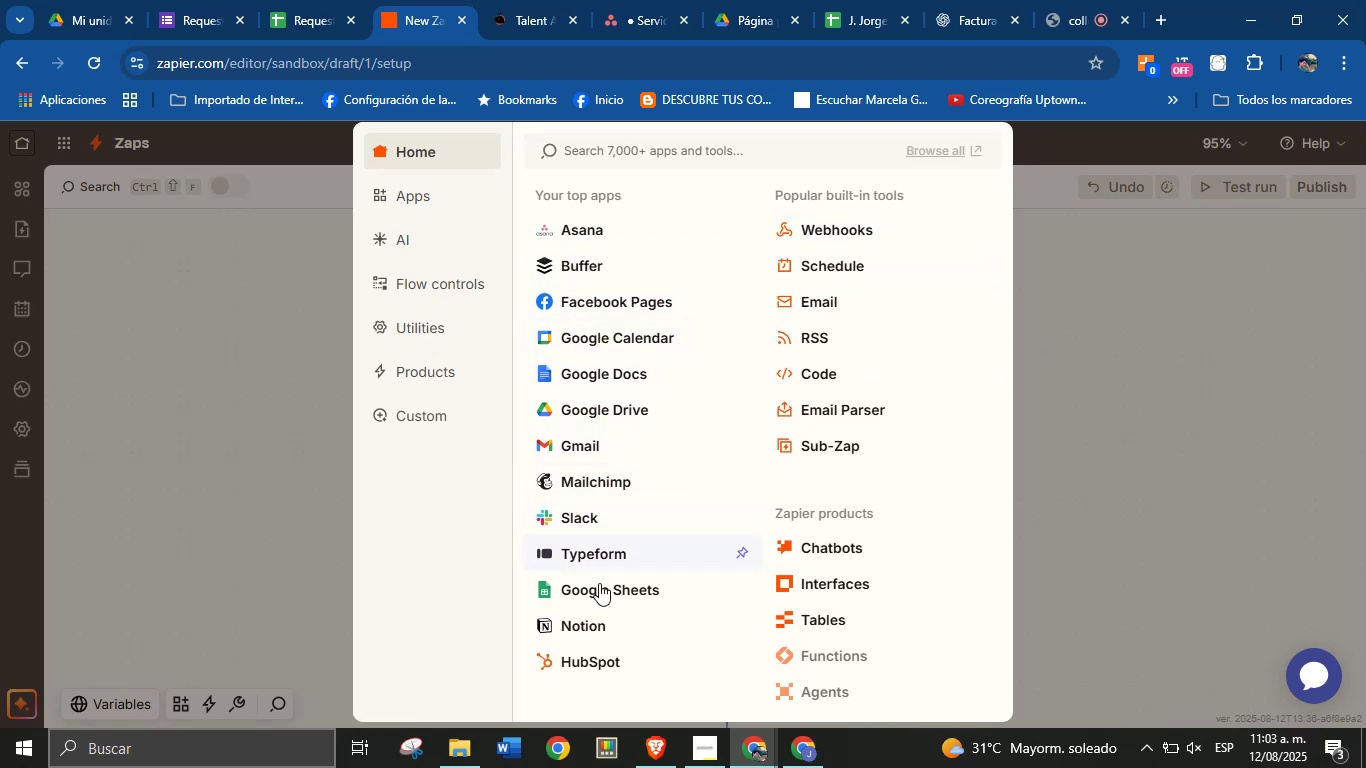 
wait(12.91)
 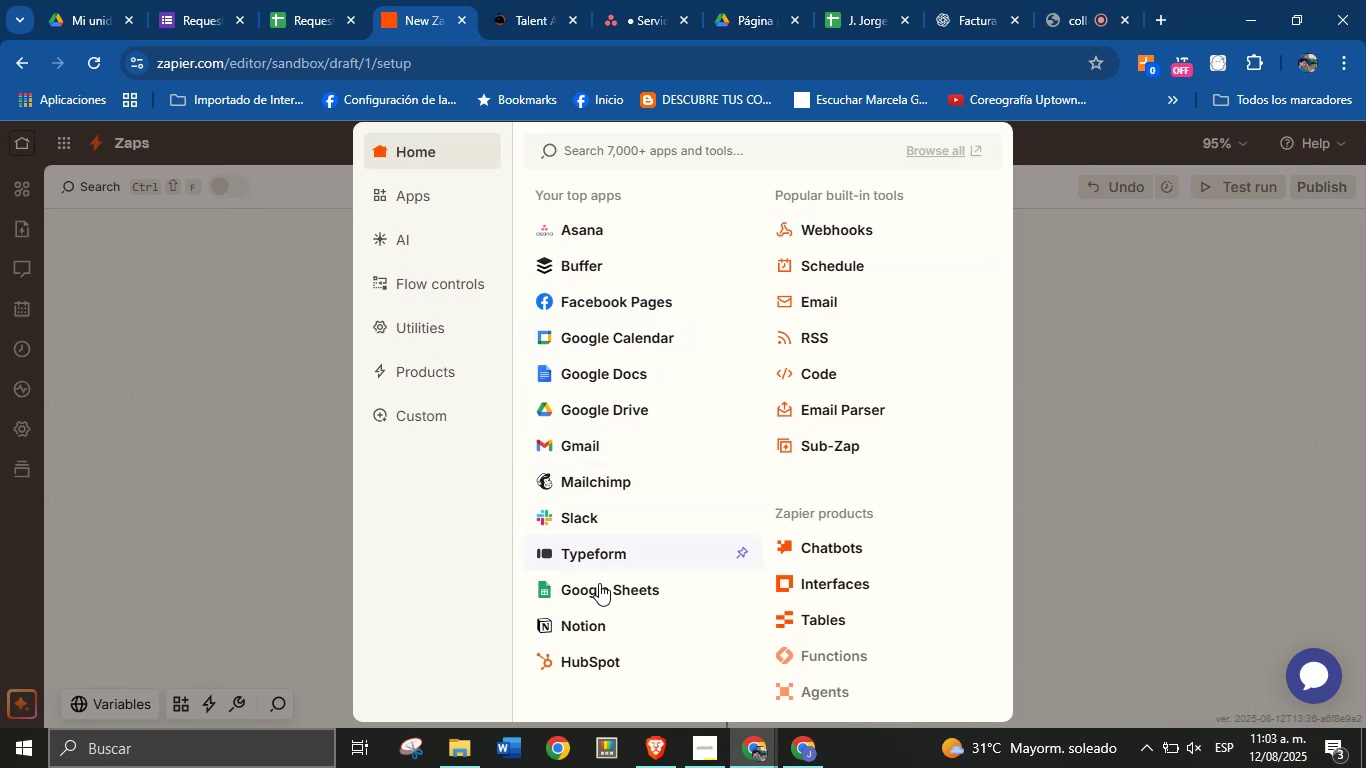 
left_click([1044, 458])
 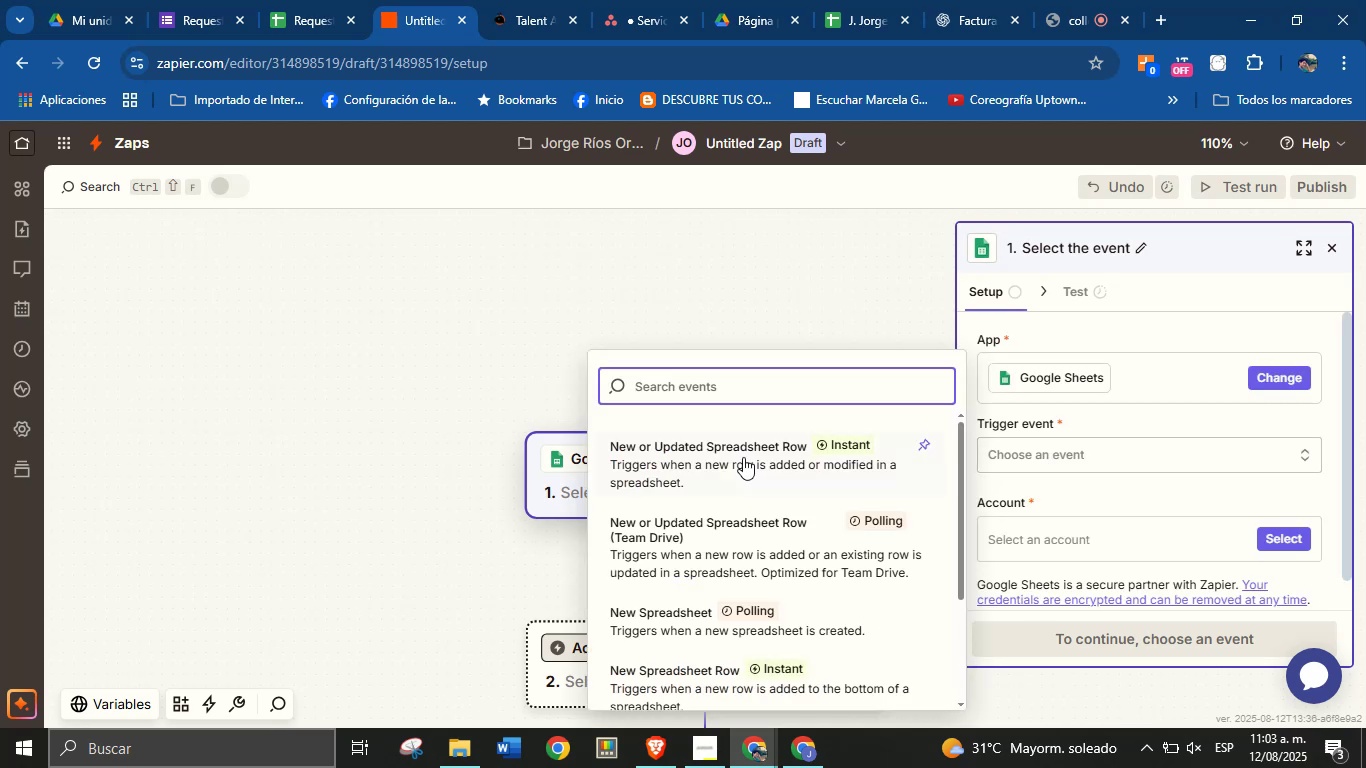 
left_click([742, 457])
 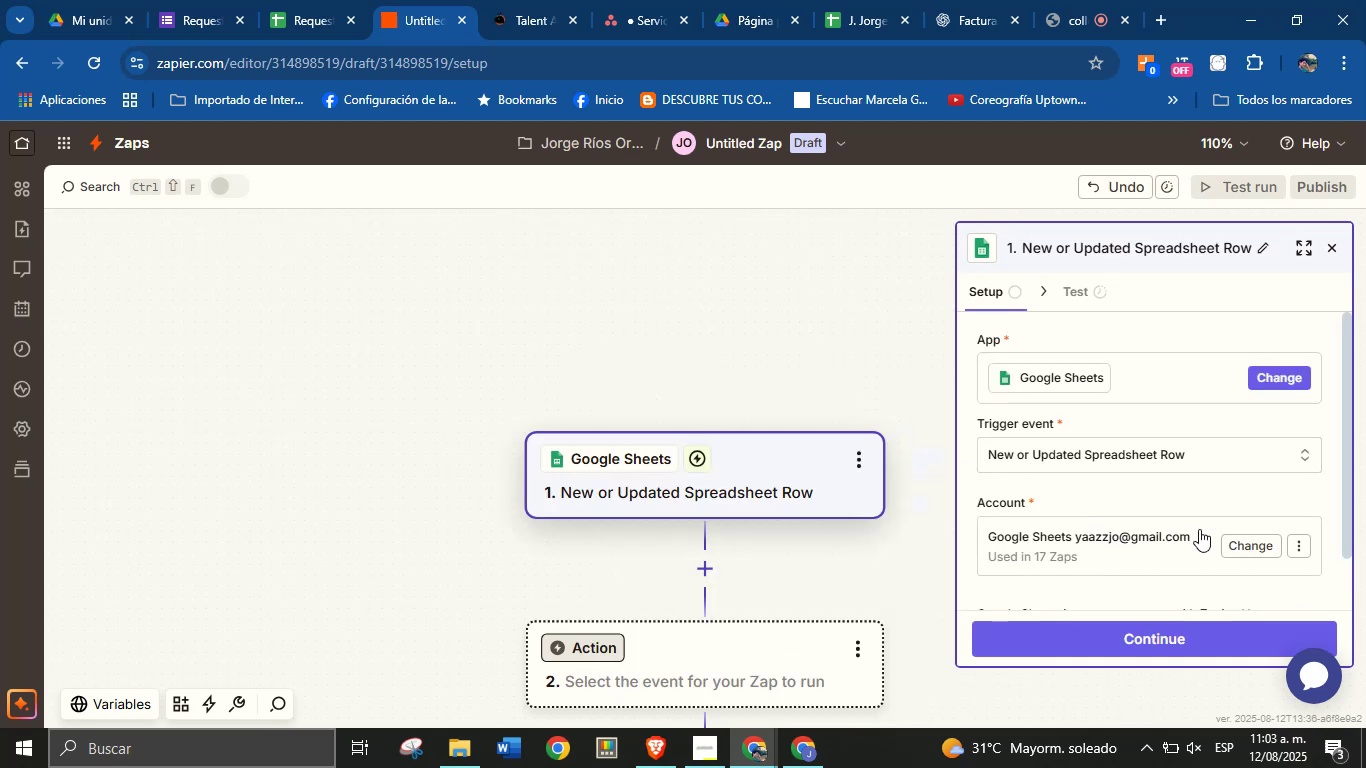 
scroll: coordinate [1118, 531], scroll_direction: down, amount: 2.0
 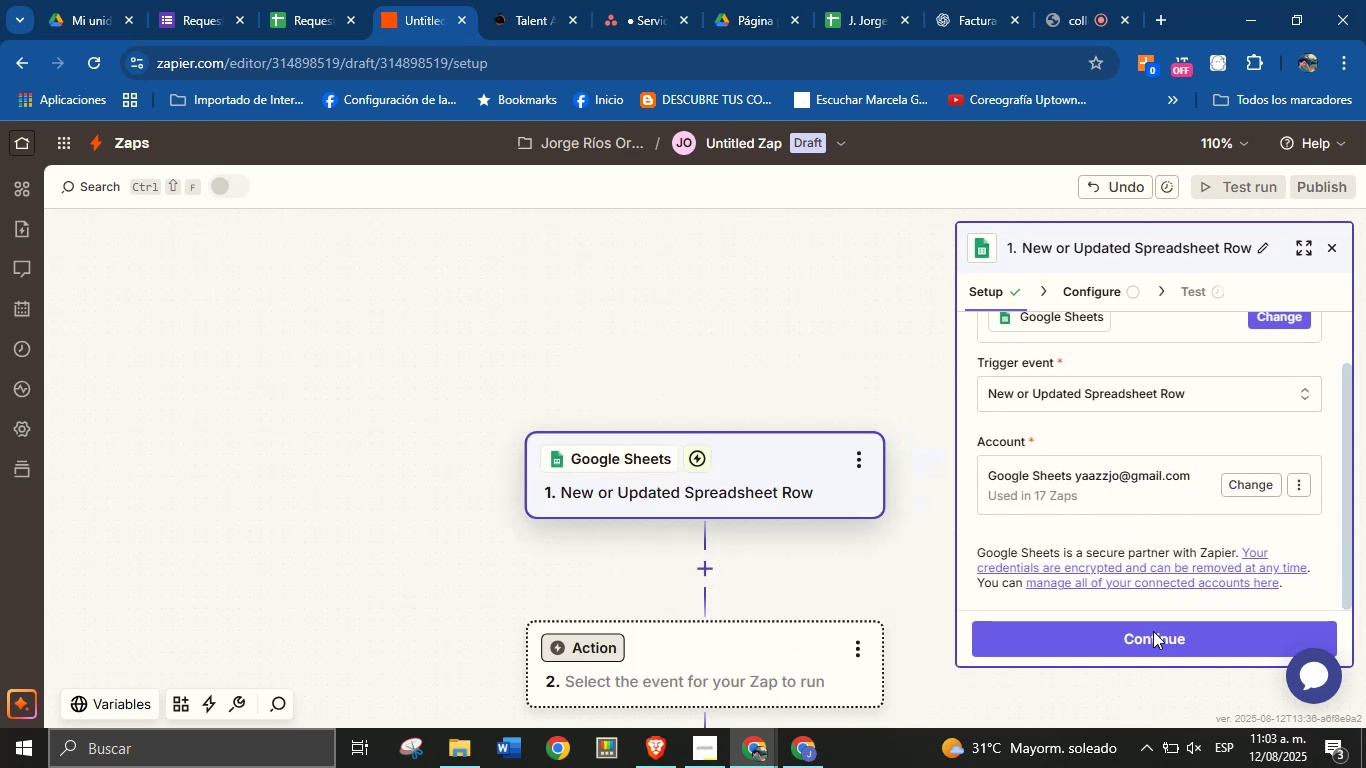 
left_click([1154, 637])
 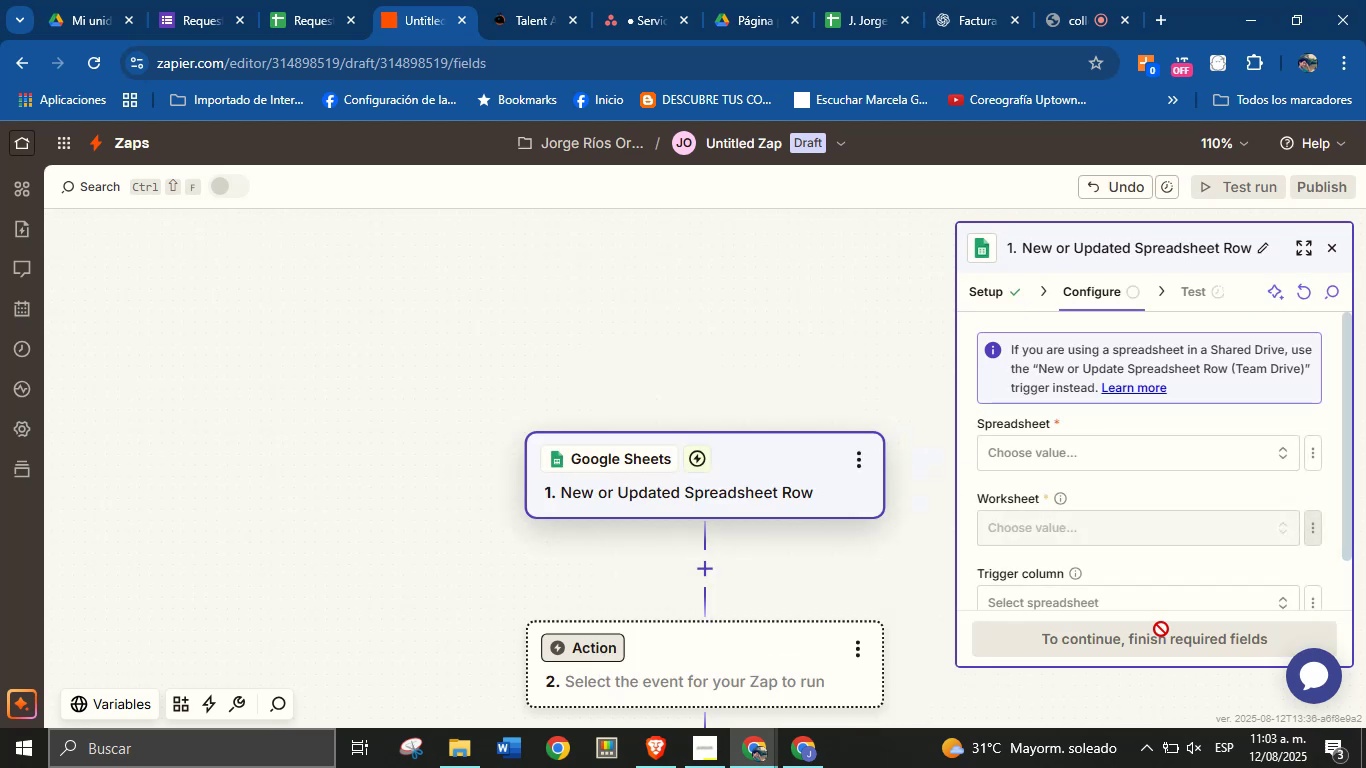 
left_click([1077, 461])
 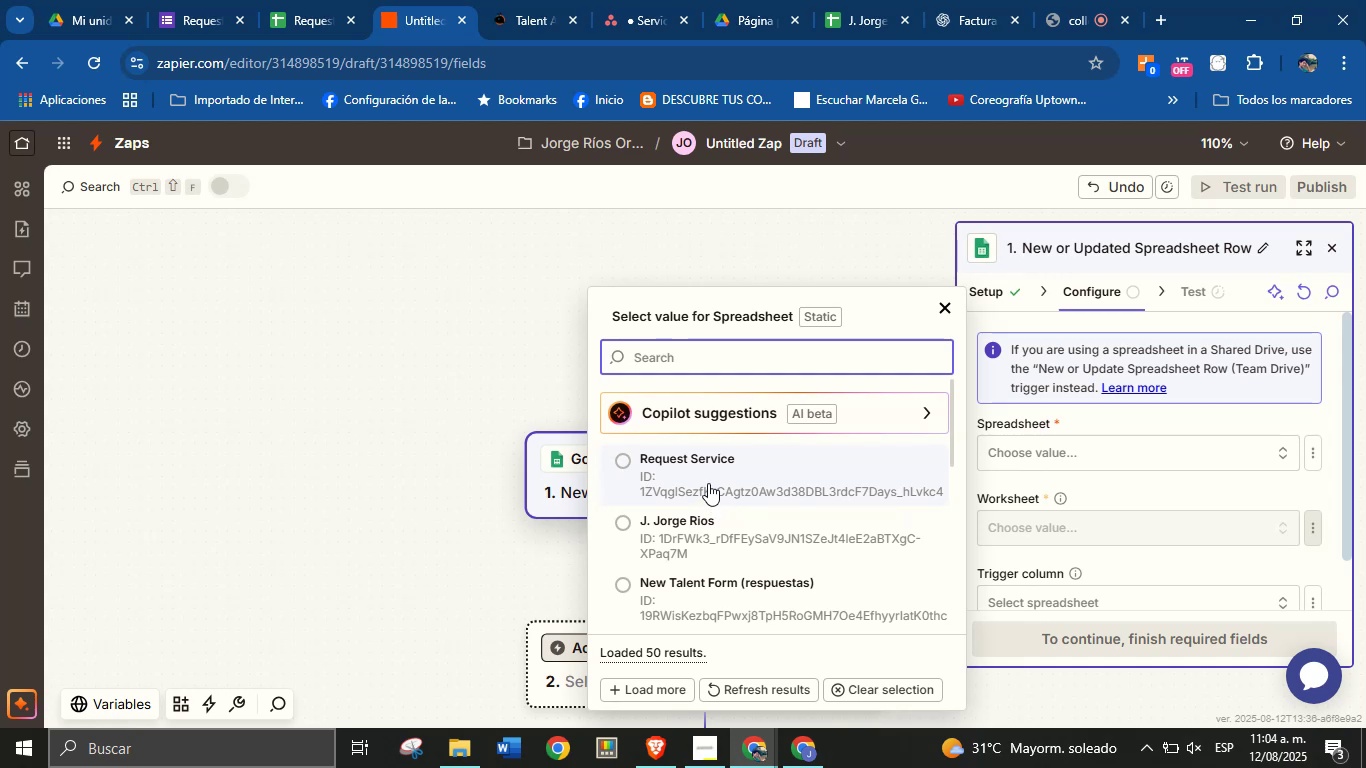 
left_click([712, 475])
 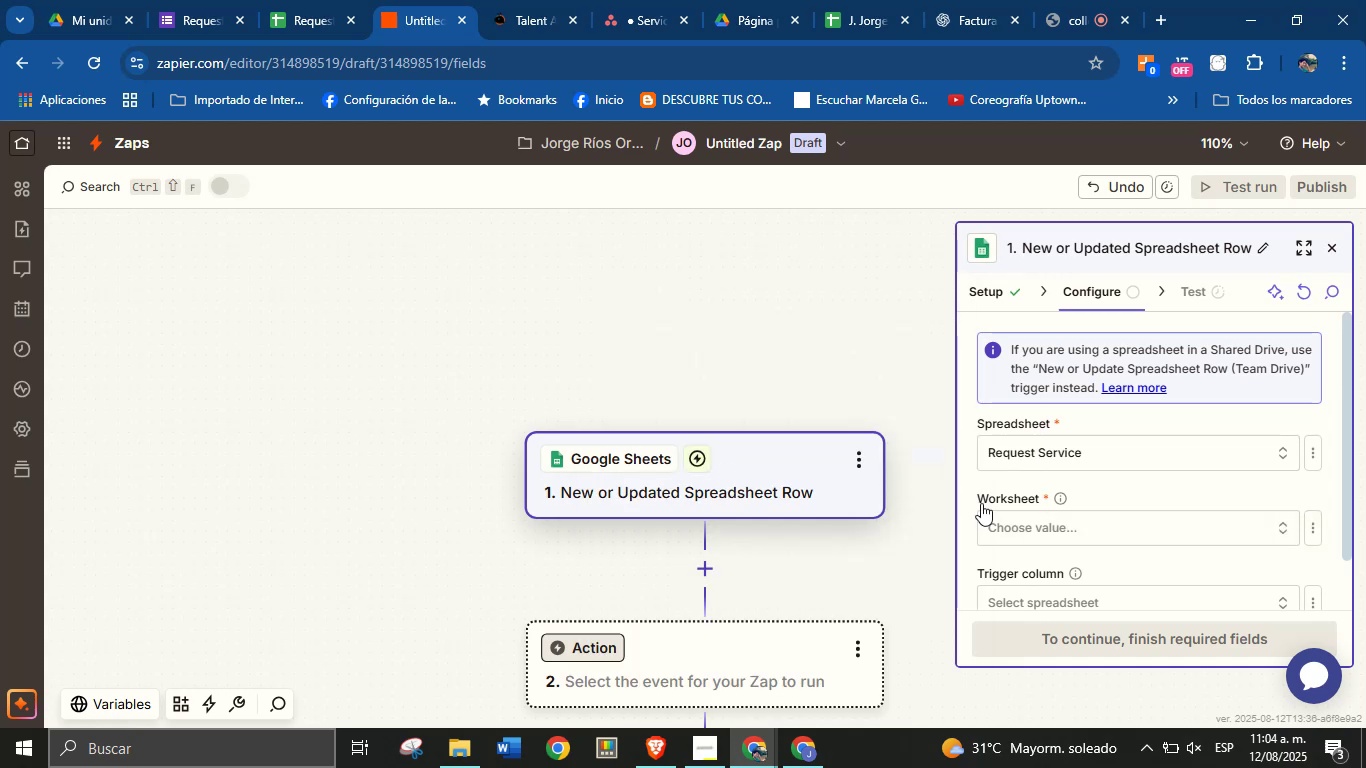 
left_click([1017, 537])
 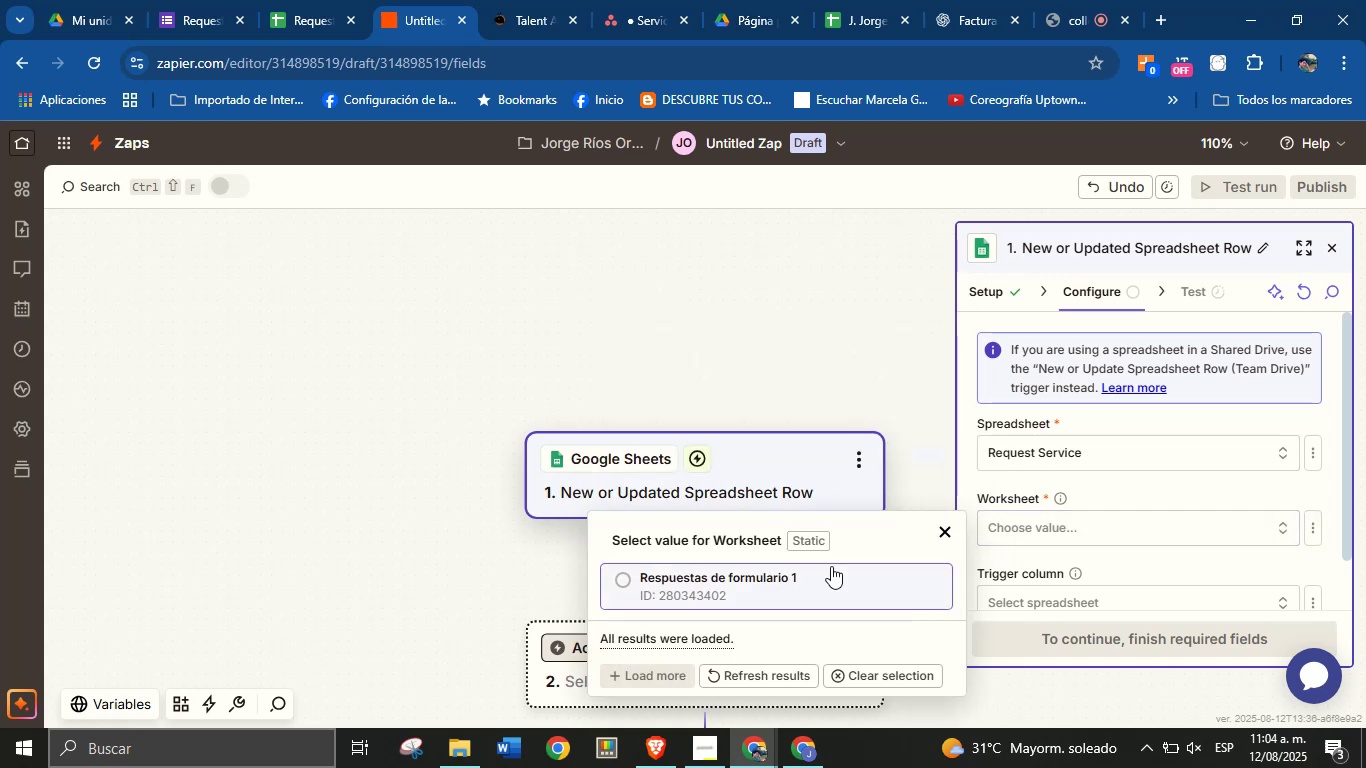 
left_click([815, 582])
 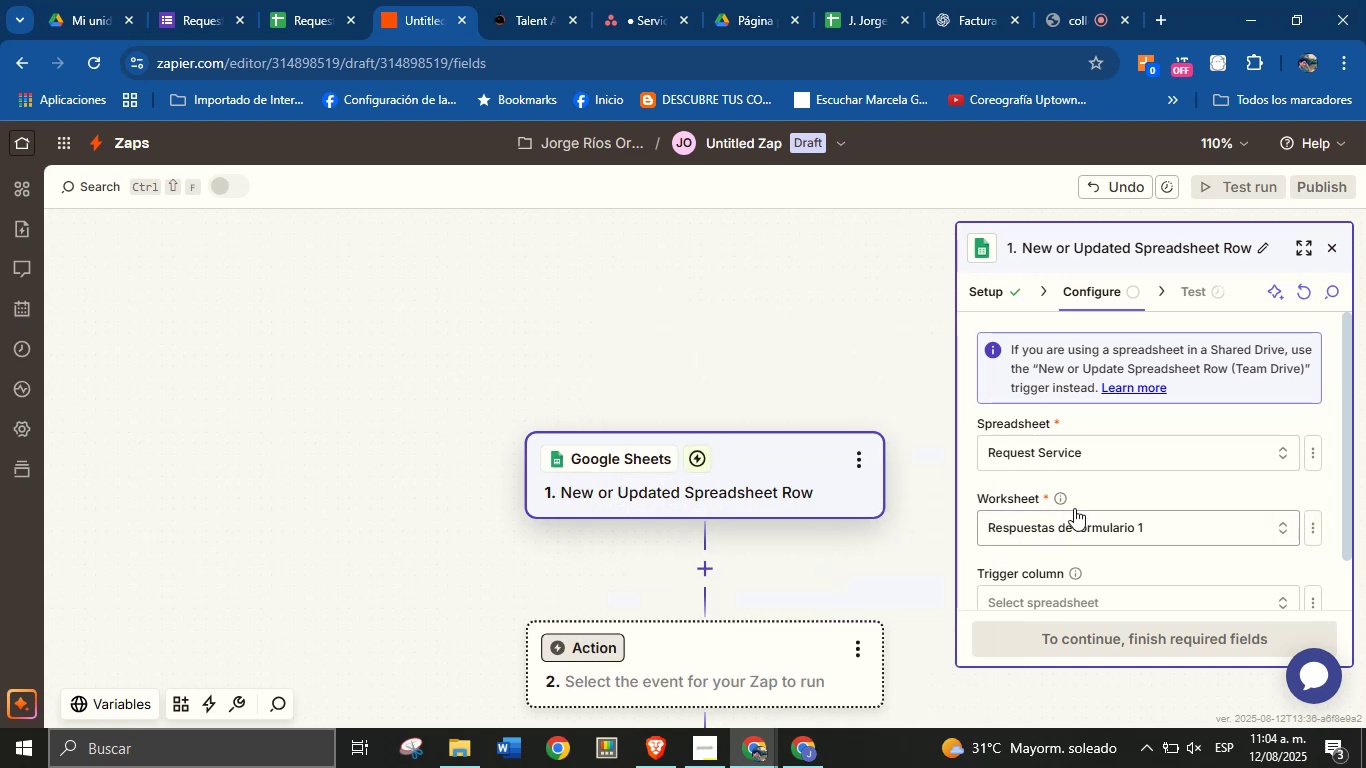 
scroll: coordinate [1092, 503], scroll_direction: down, amount: 1.0
 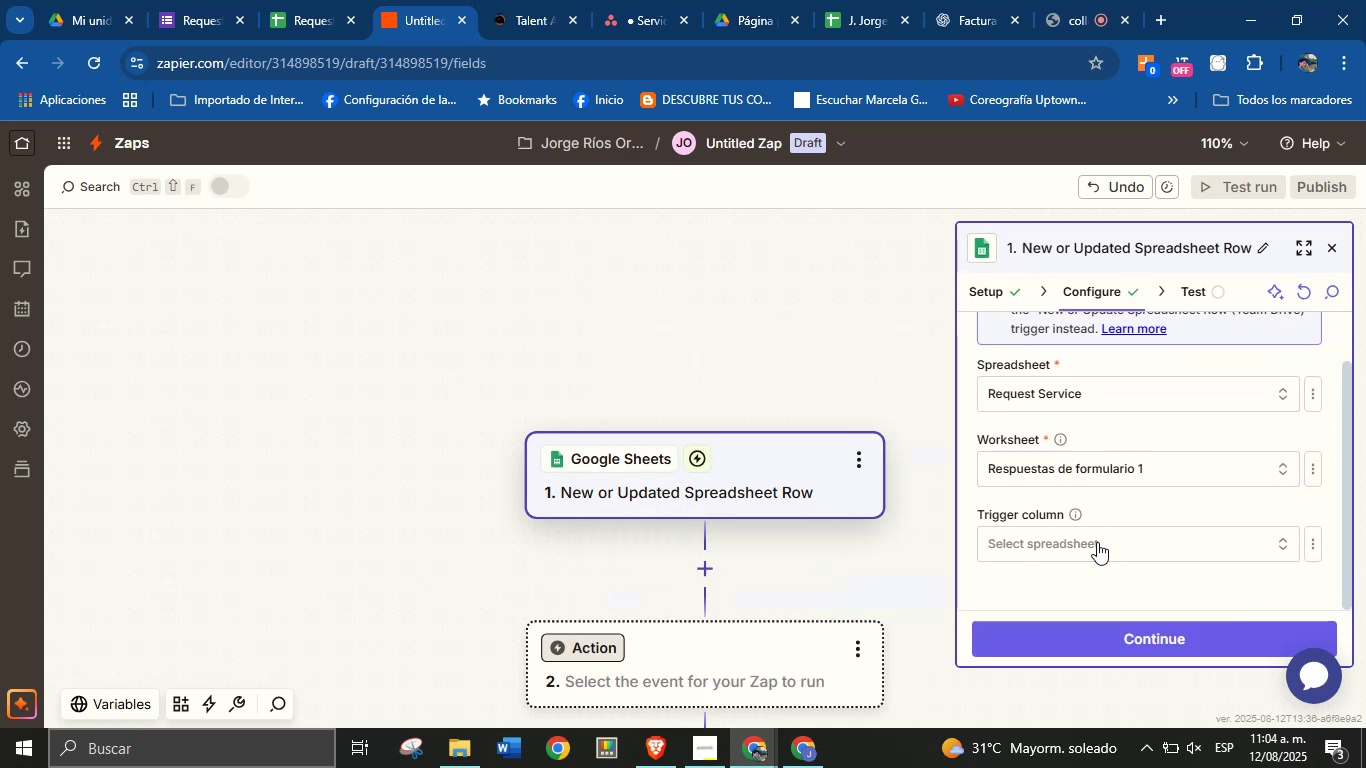 
left_click([1097, 542])
 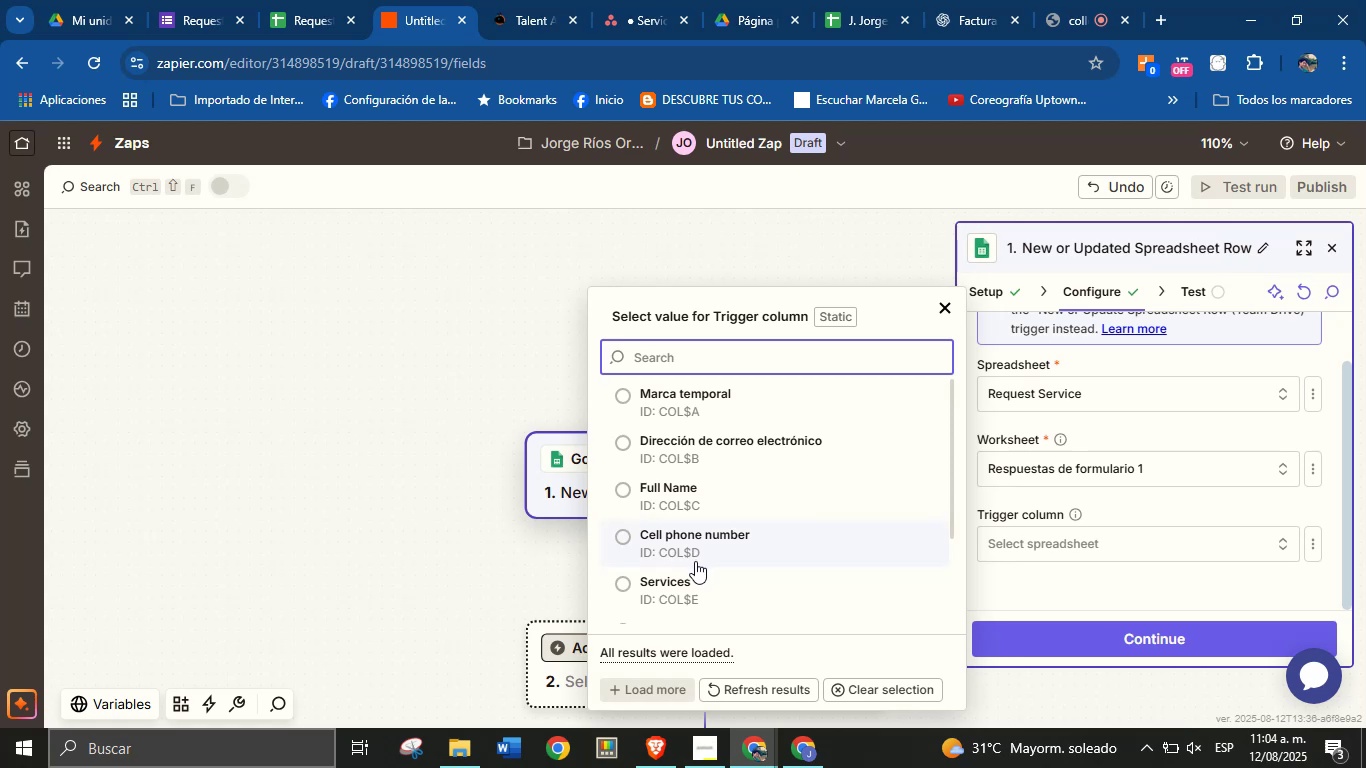 
wait(5.74)
 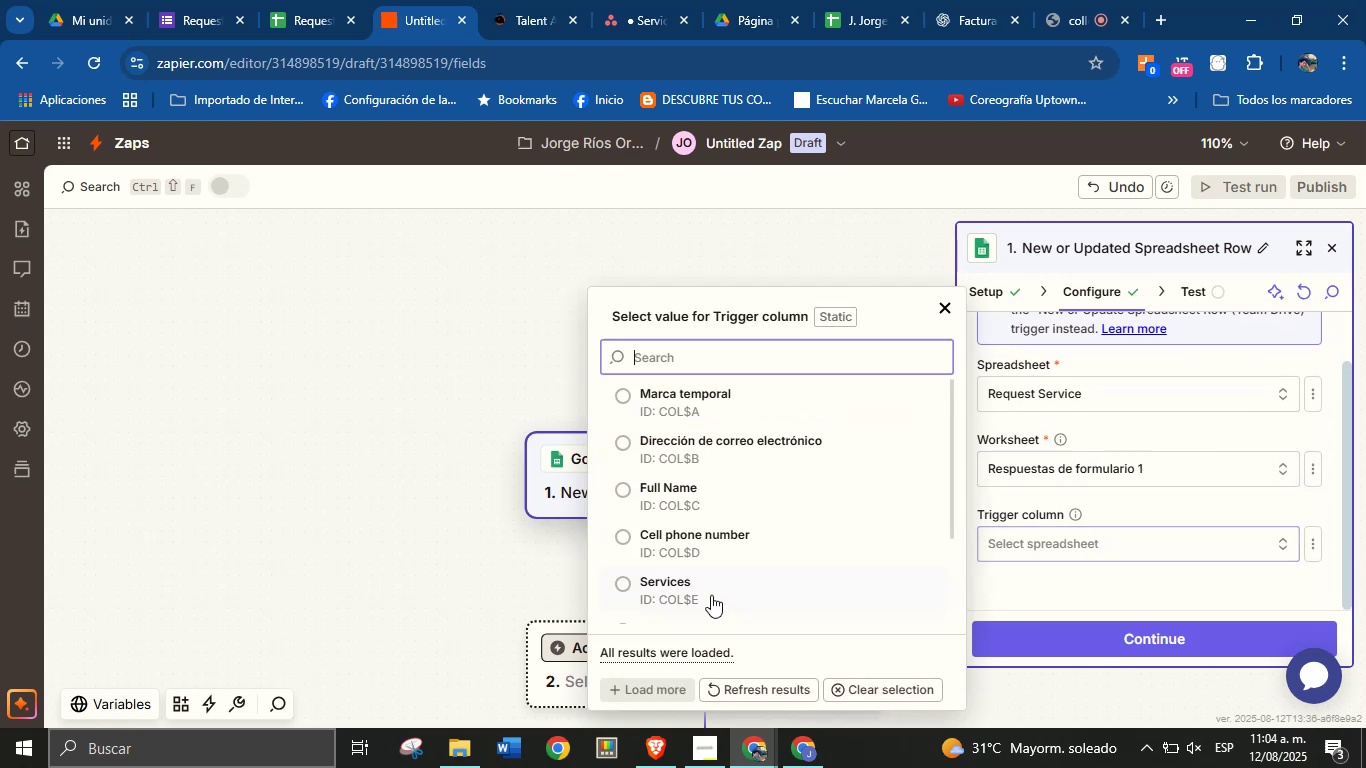 
left_click([1126, 511])
 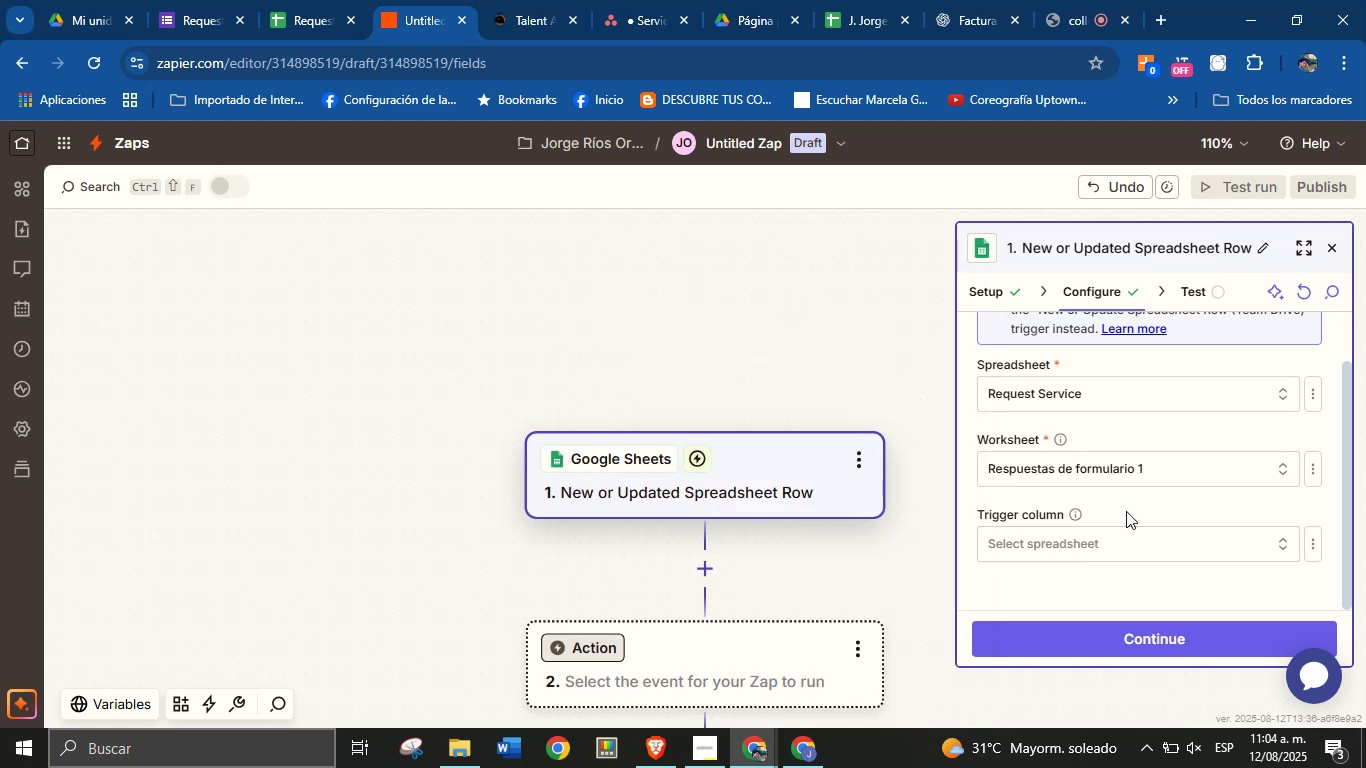 
scroll: coordinate [1108, 499], scroll_direction: down, amount: 2.0
 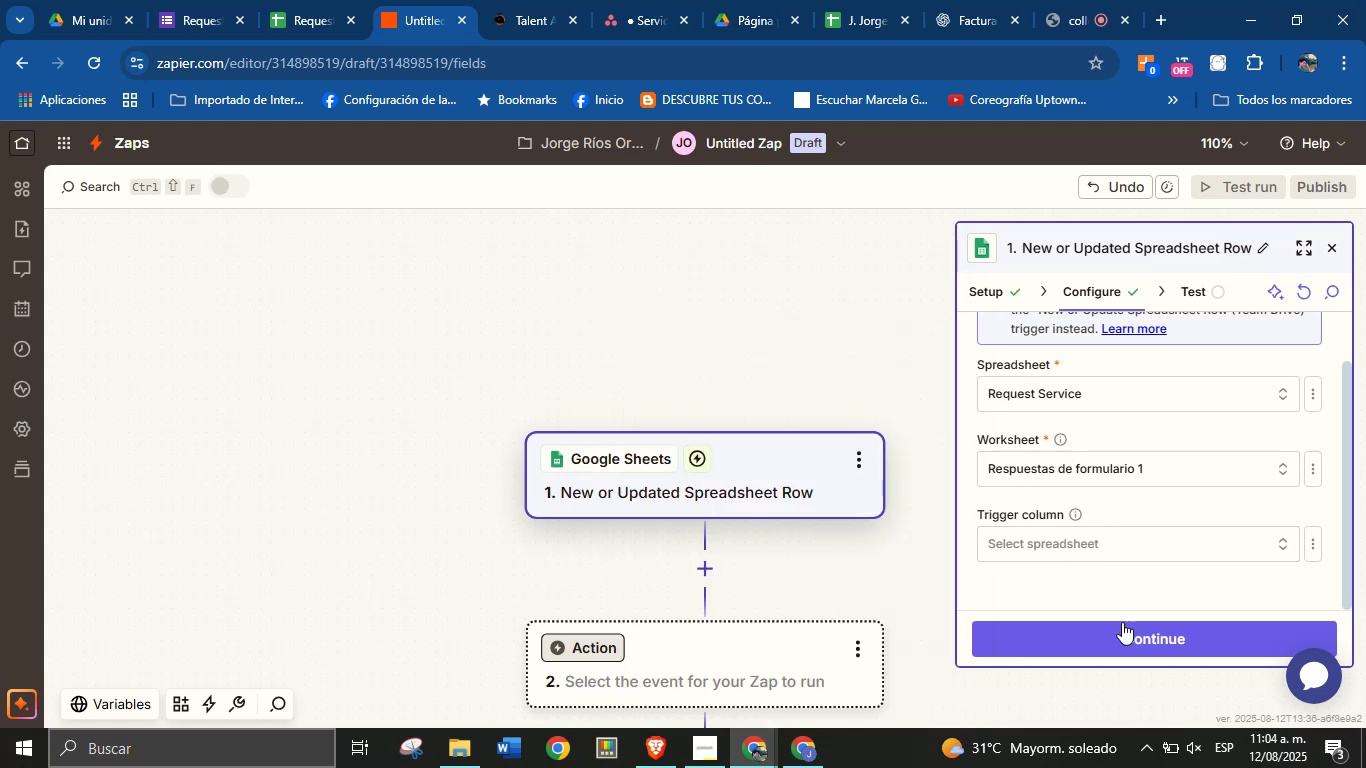 
left_click([1125, 638])
 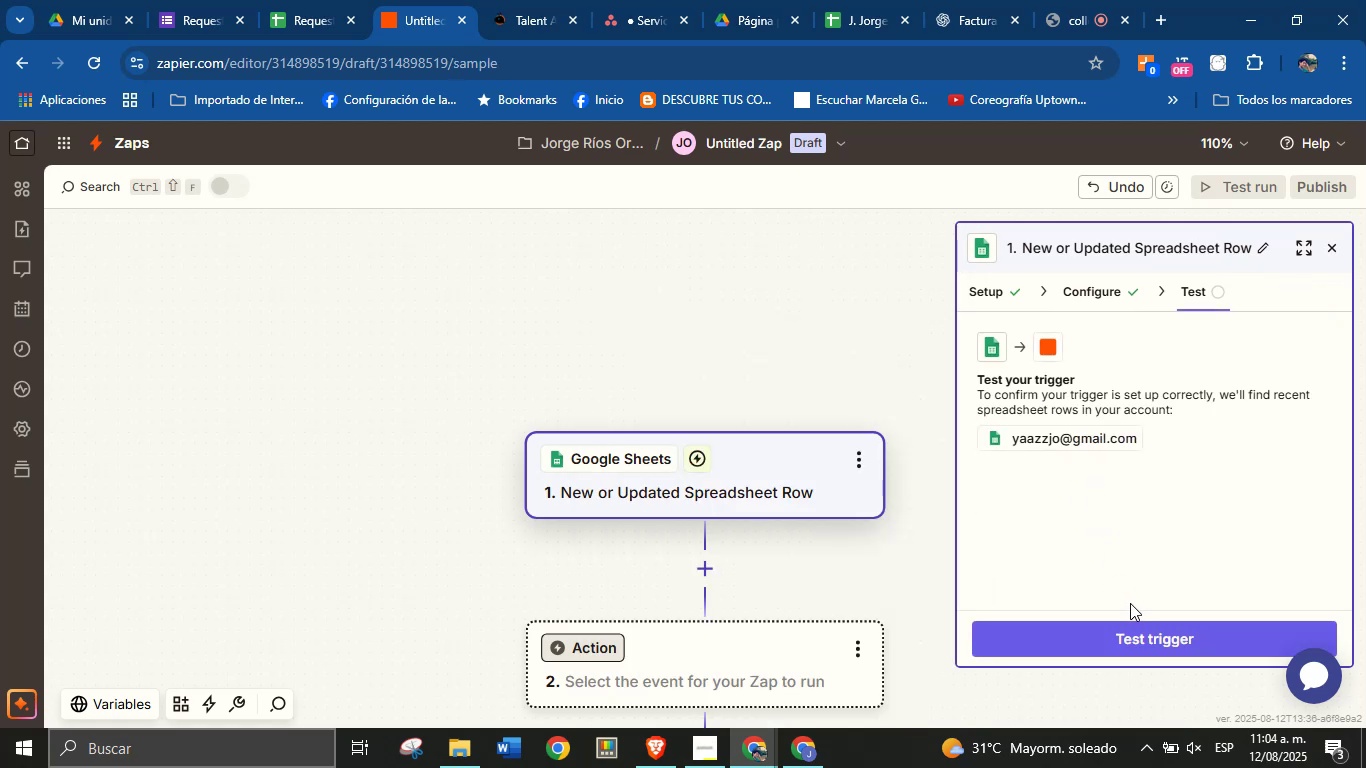 
left_click([1130, 639])
 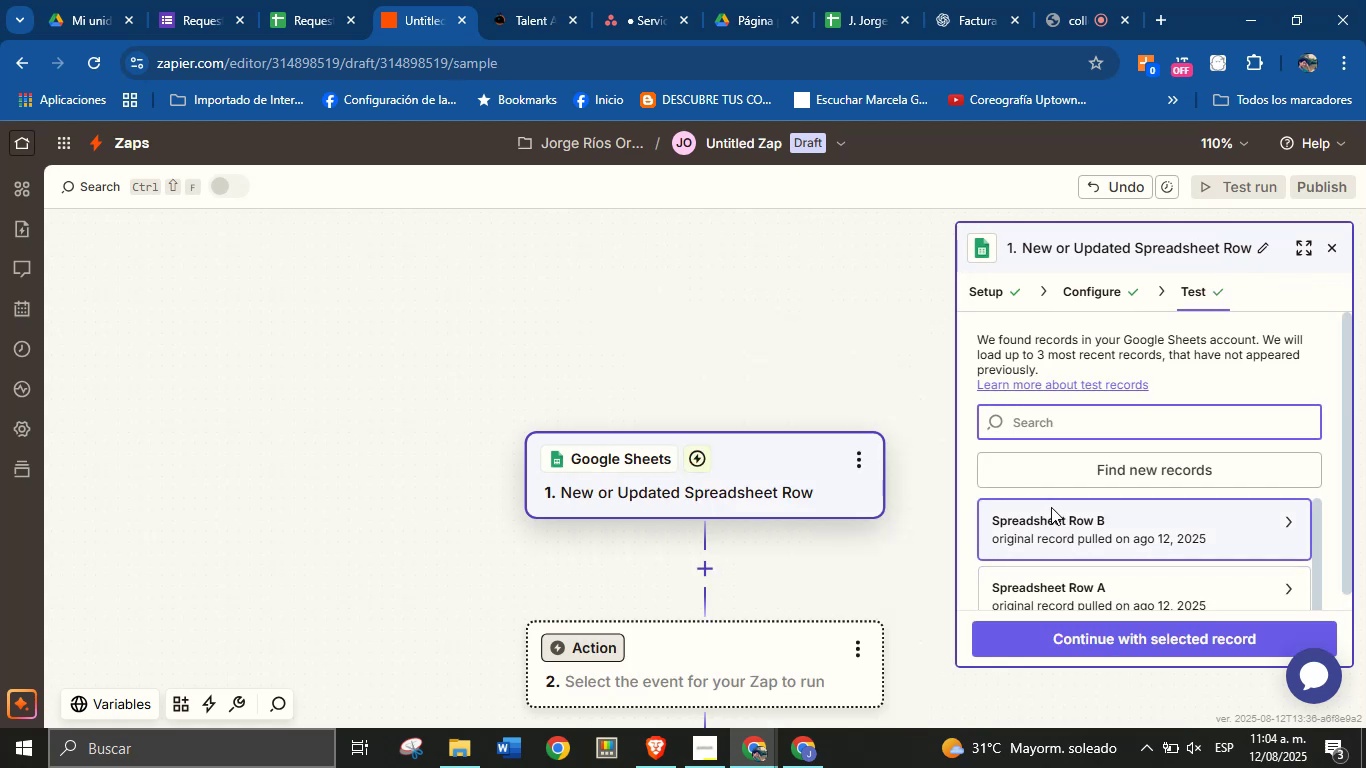 
left_click([1117, 631])
 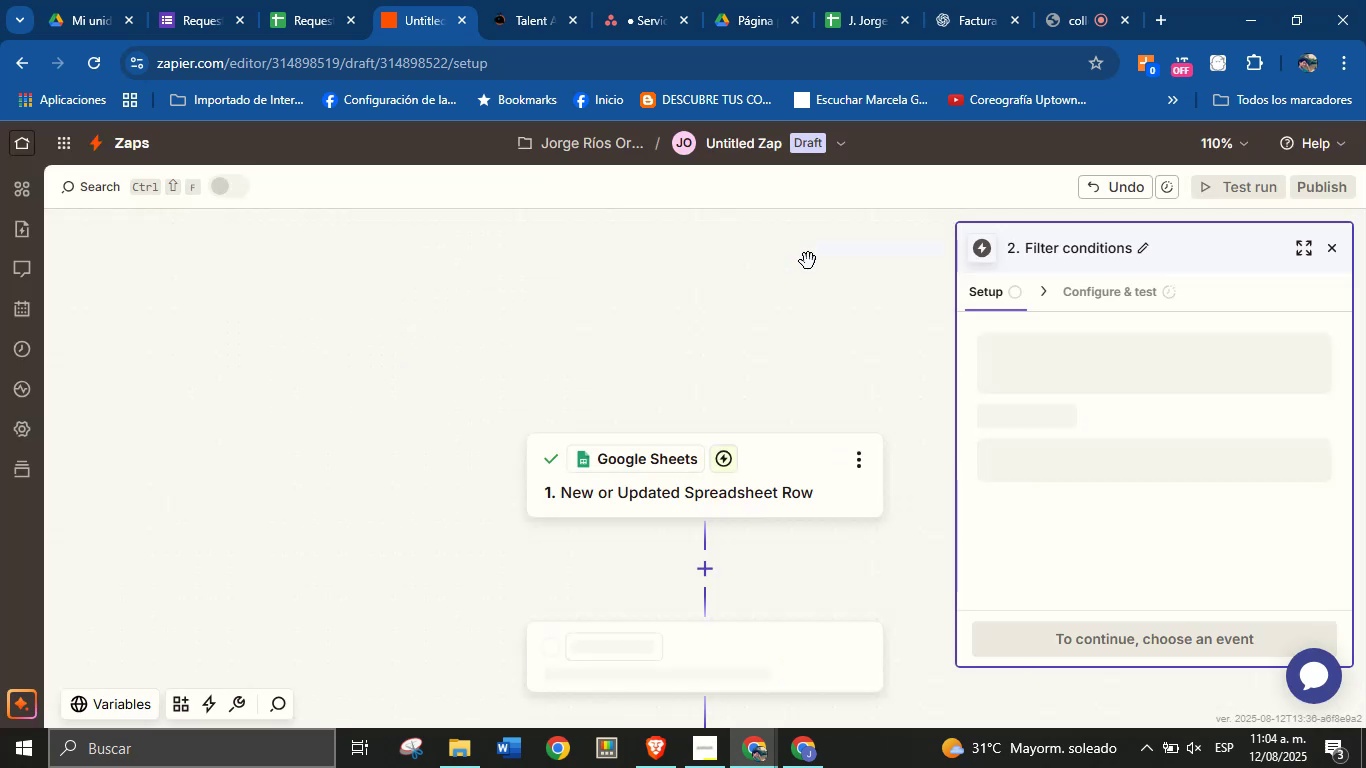 
wait(6.3)
 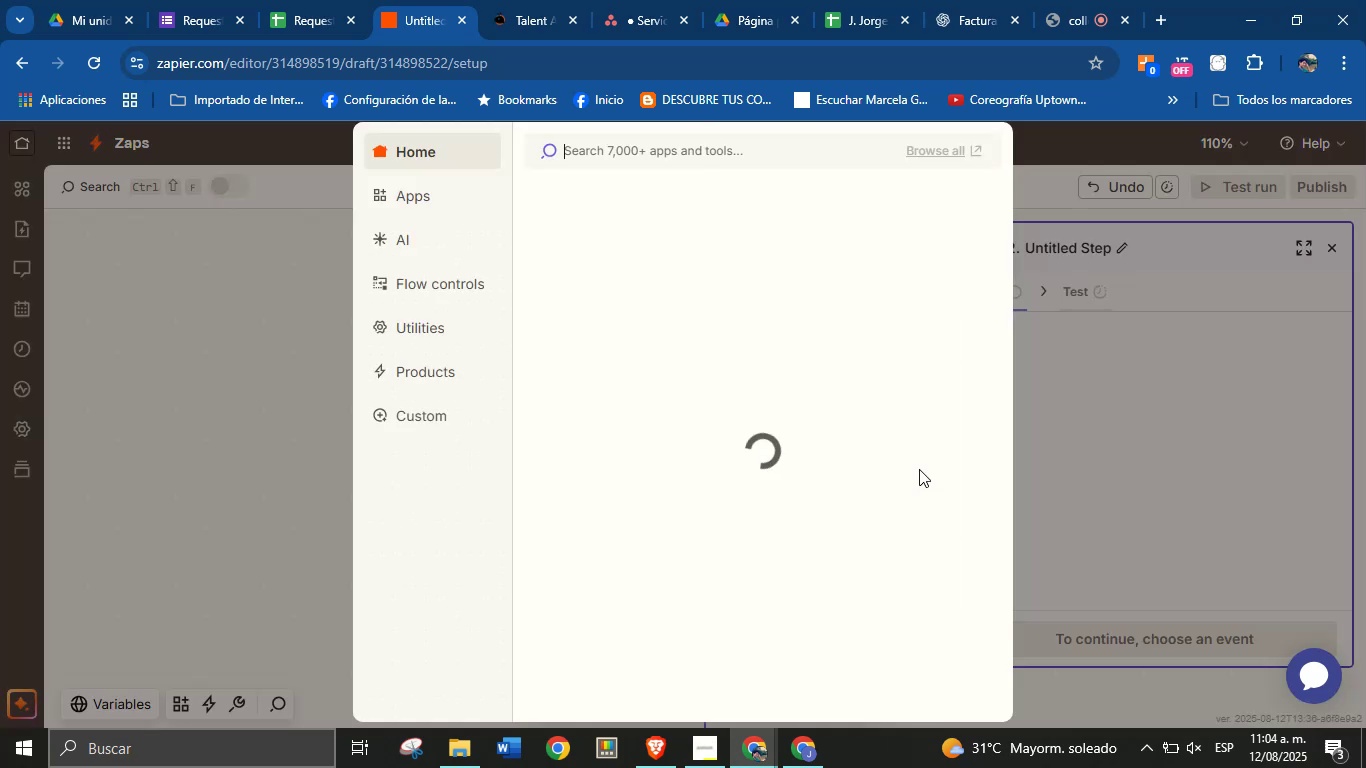 
scroll: coordinate [792, 597], scroll_direction: down, amount: 3.0
 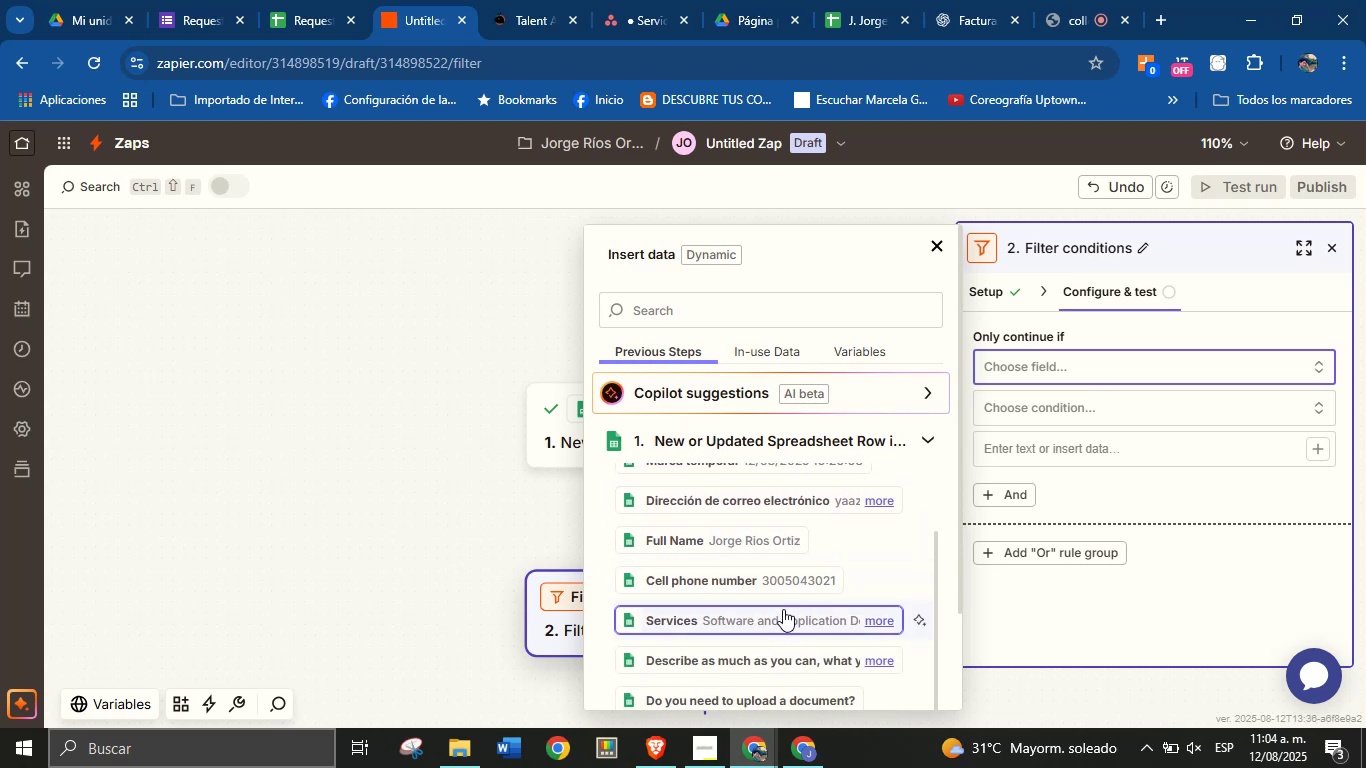 
left_click([782, 611])
 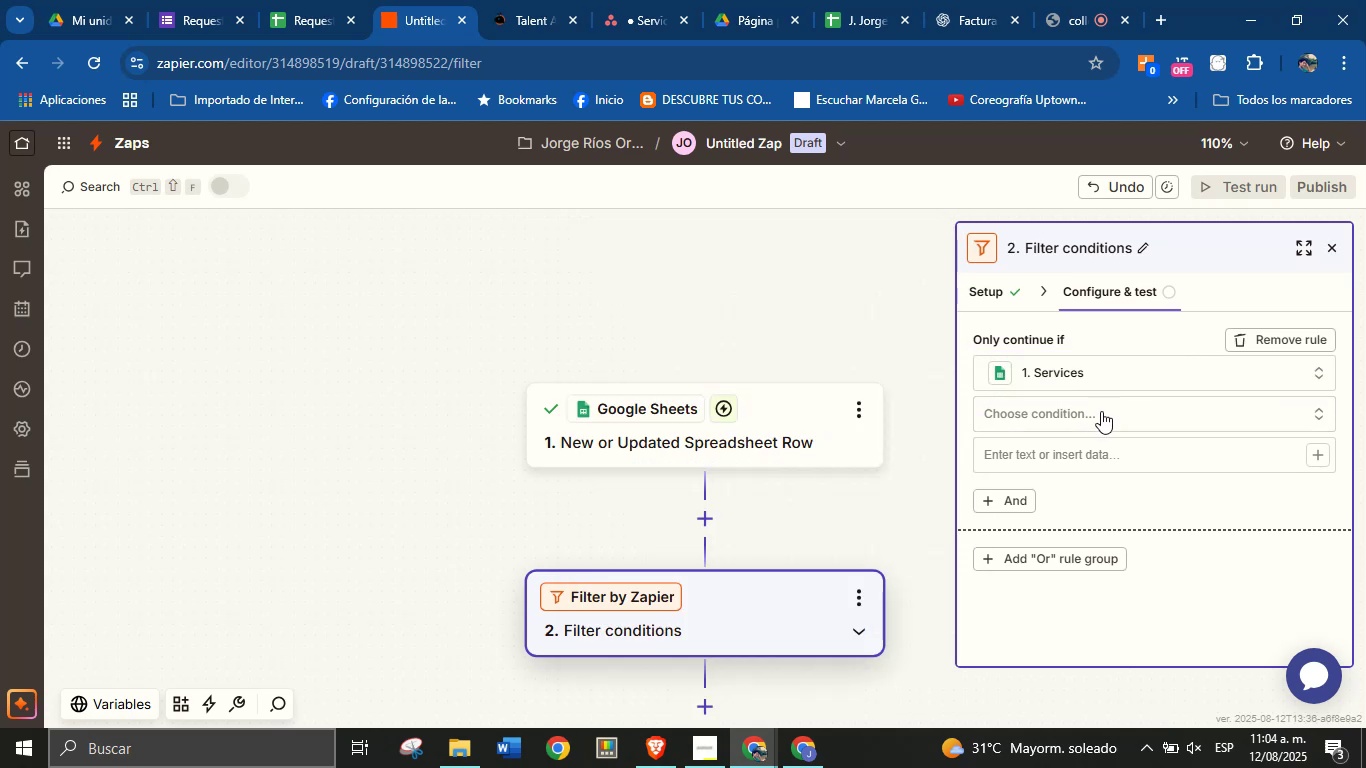 
left_click([1101, 416])
 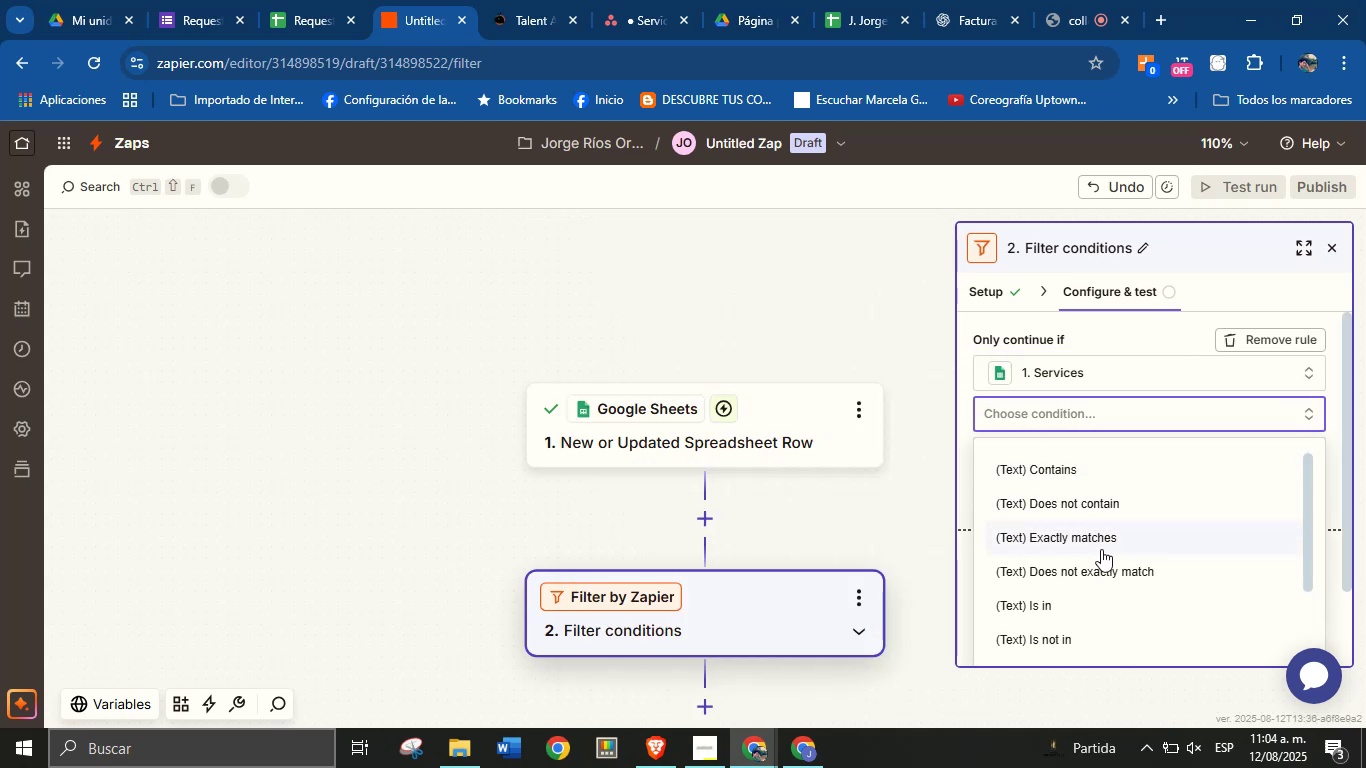 
left_click([1102, 540])
 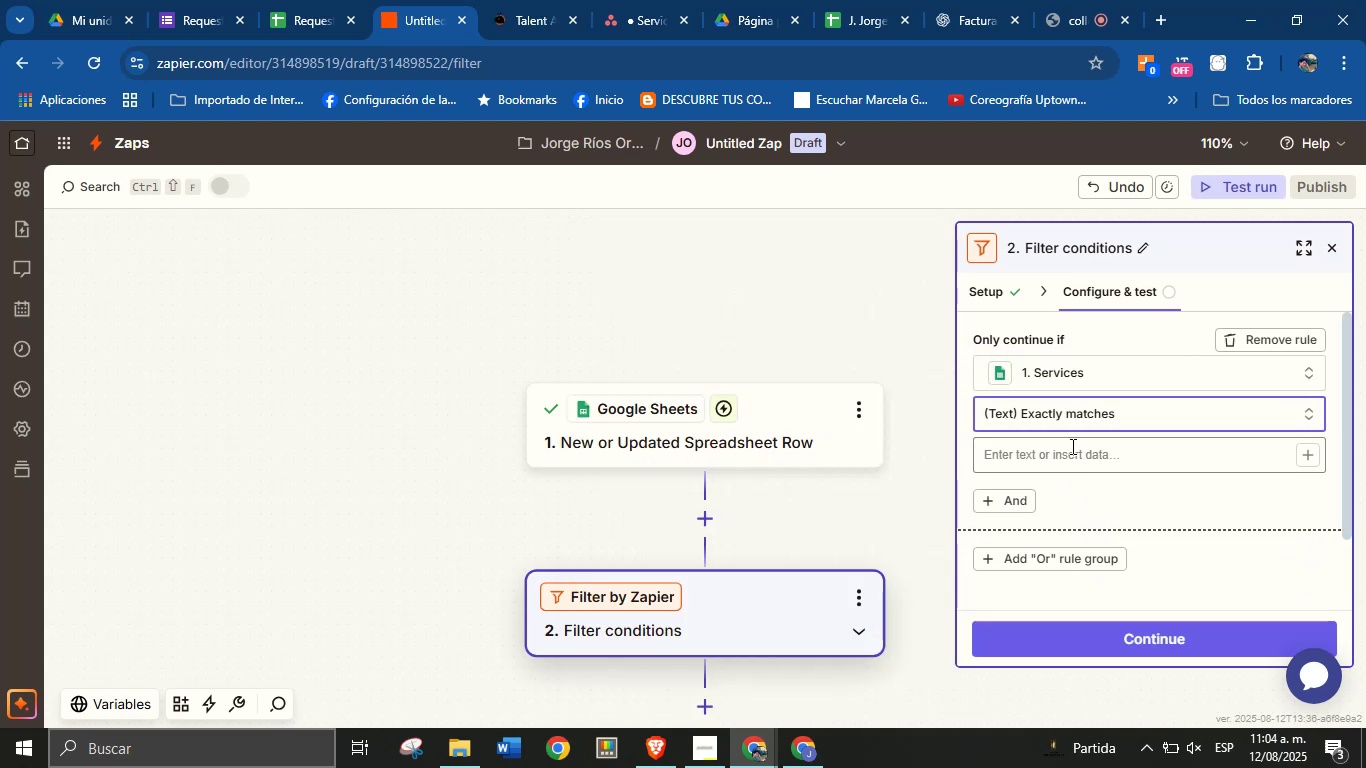 
left_click([1068, 456])
 